 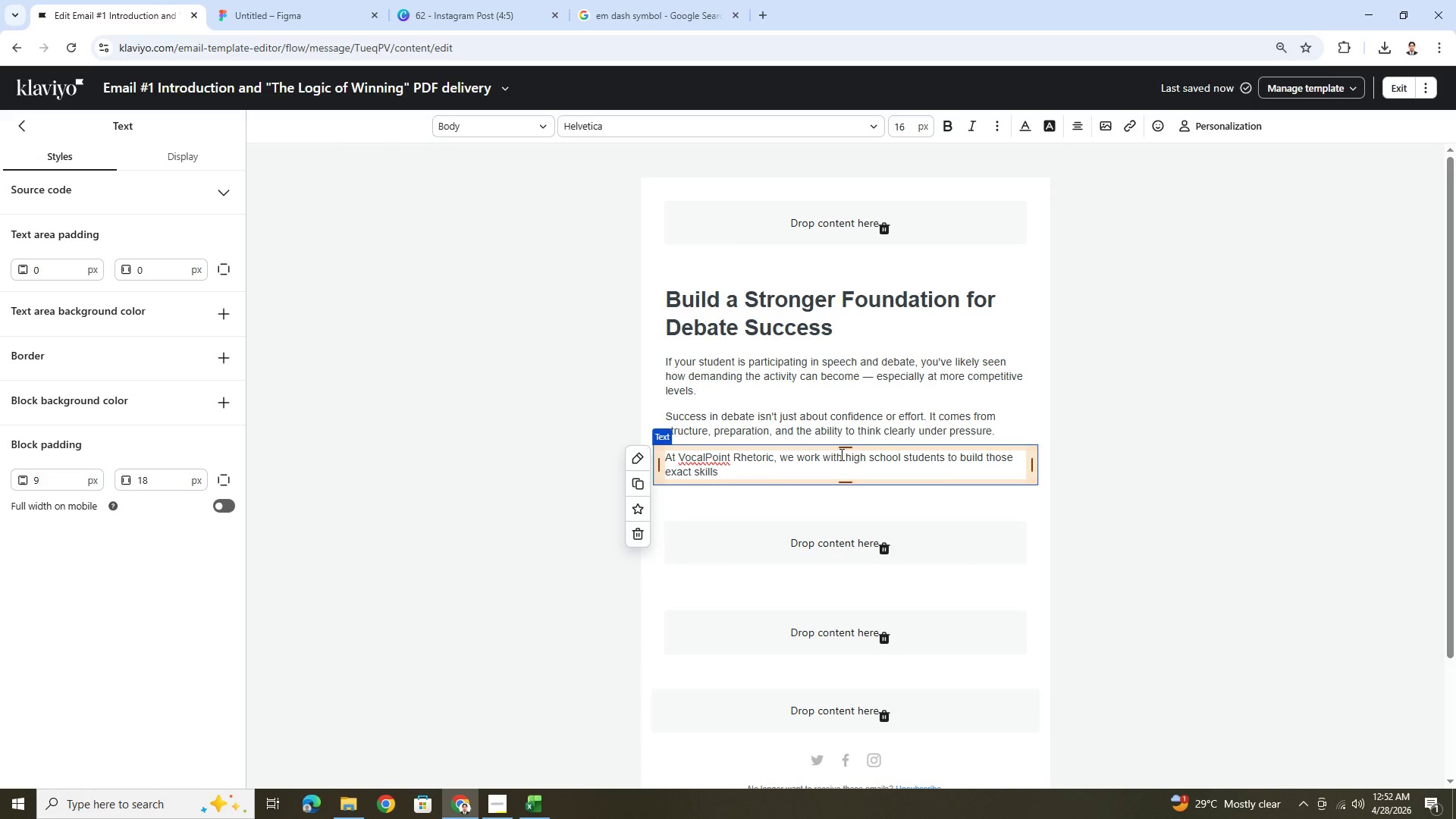 
left_click([708, 0])
 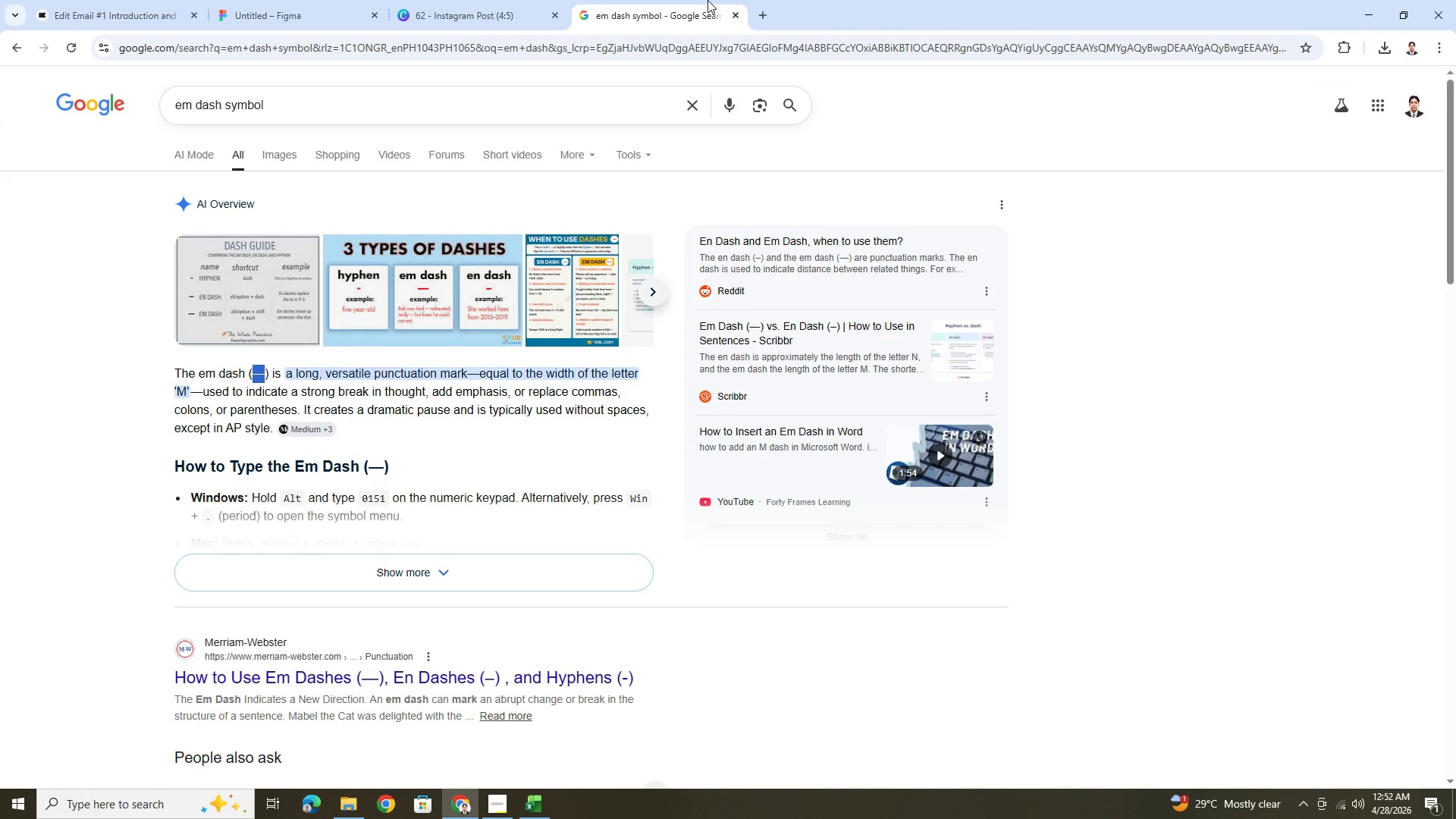 
key(Control+C)
 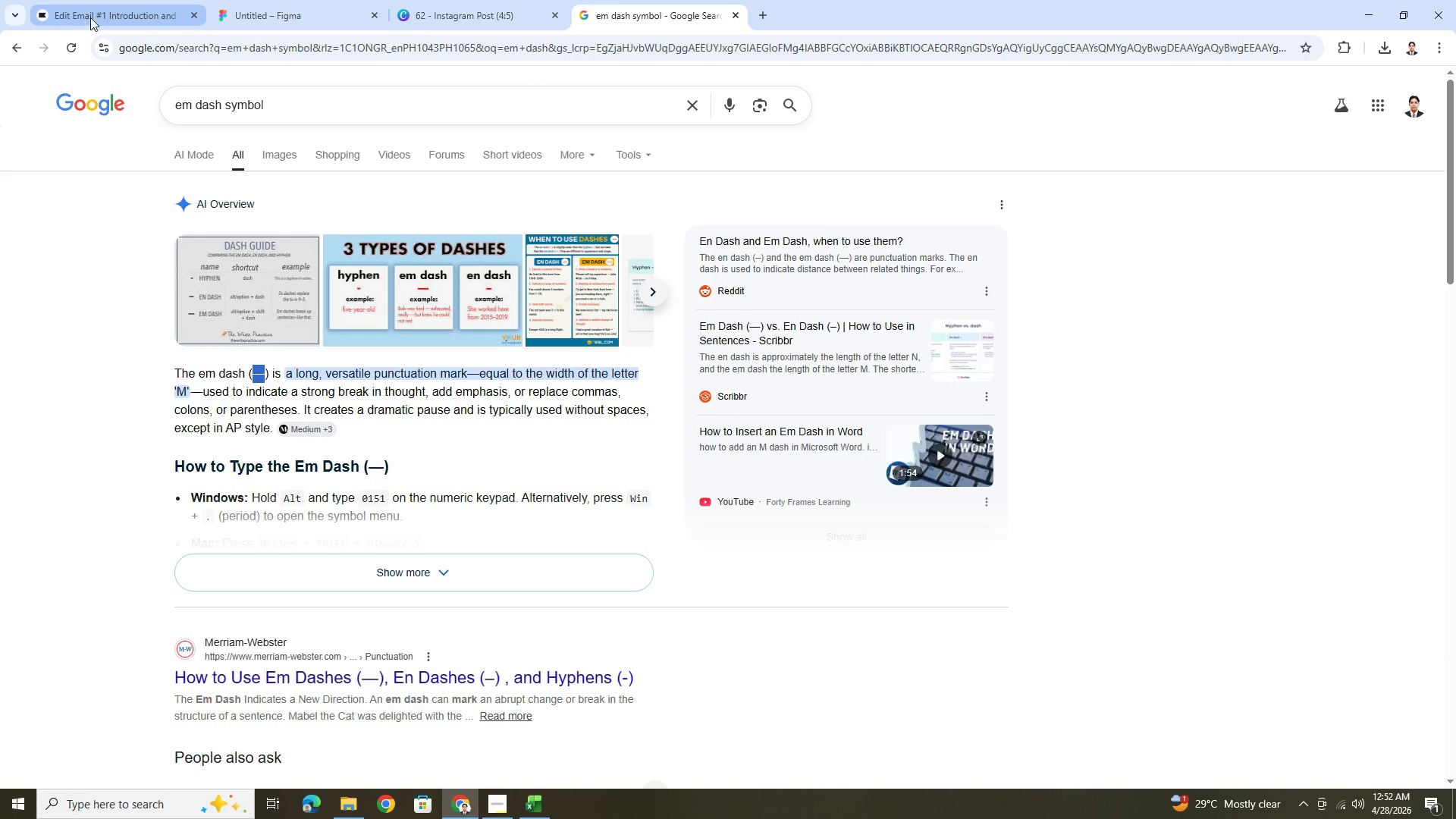 
left_click([91, 17])
 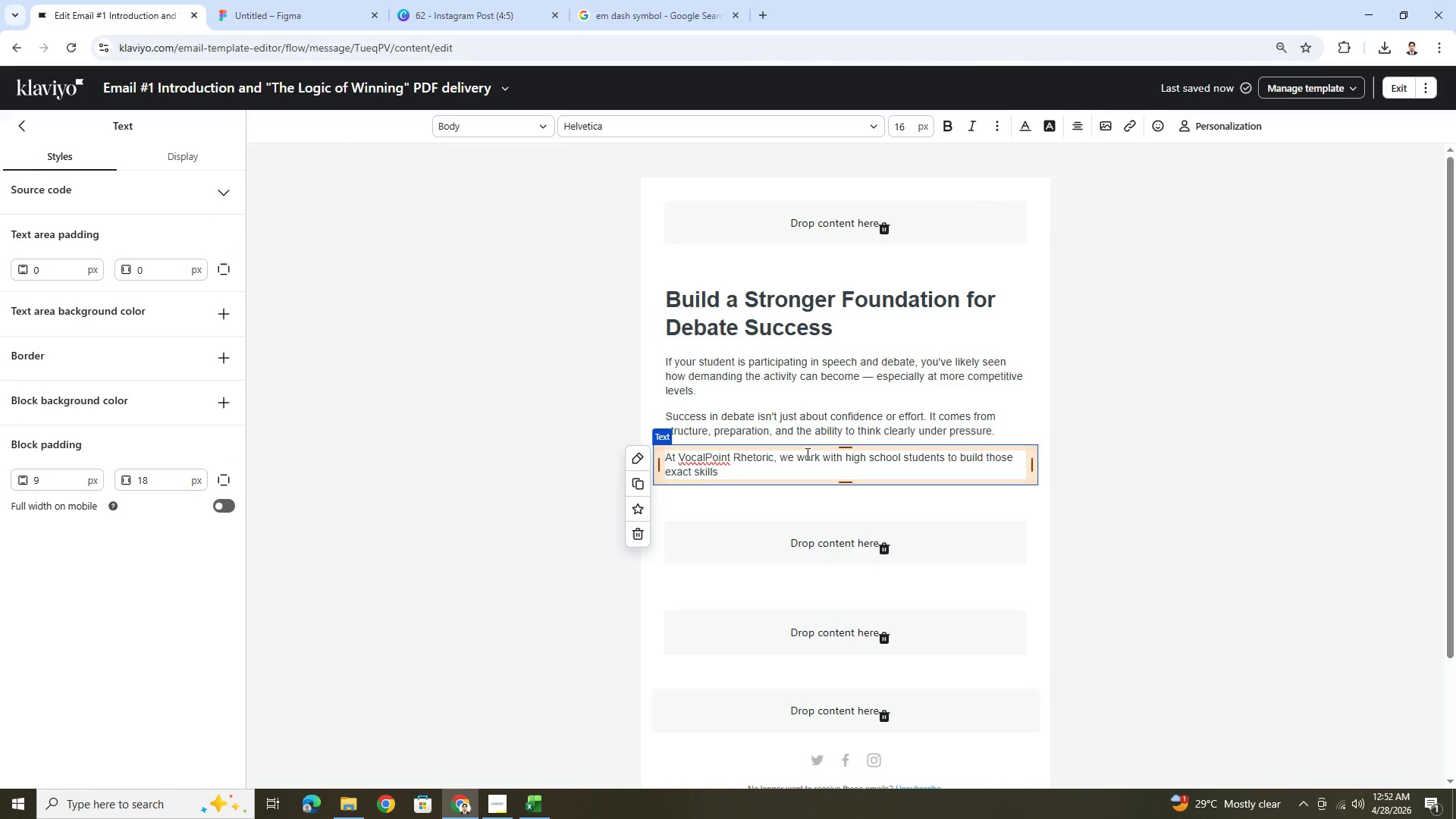 
key(Space)
 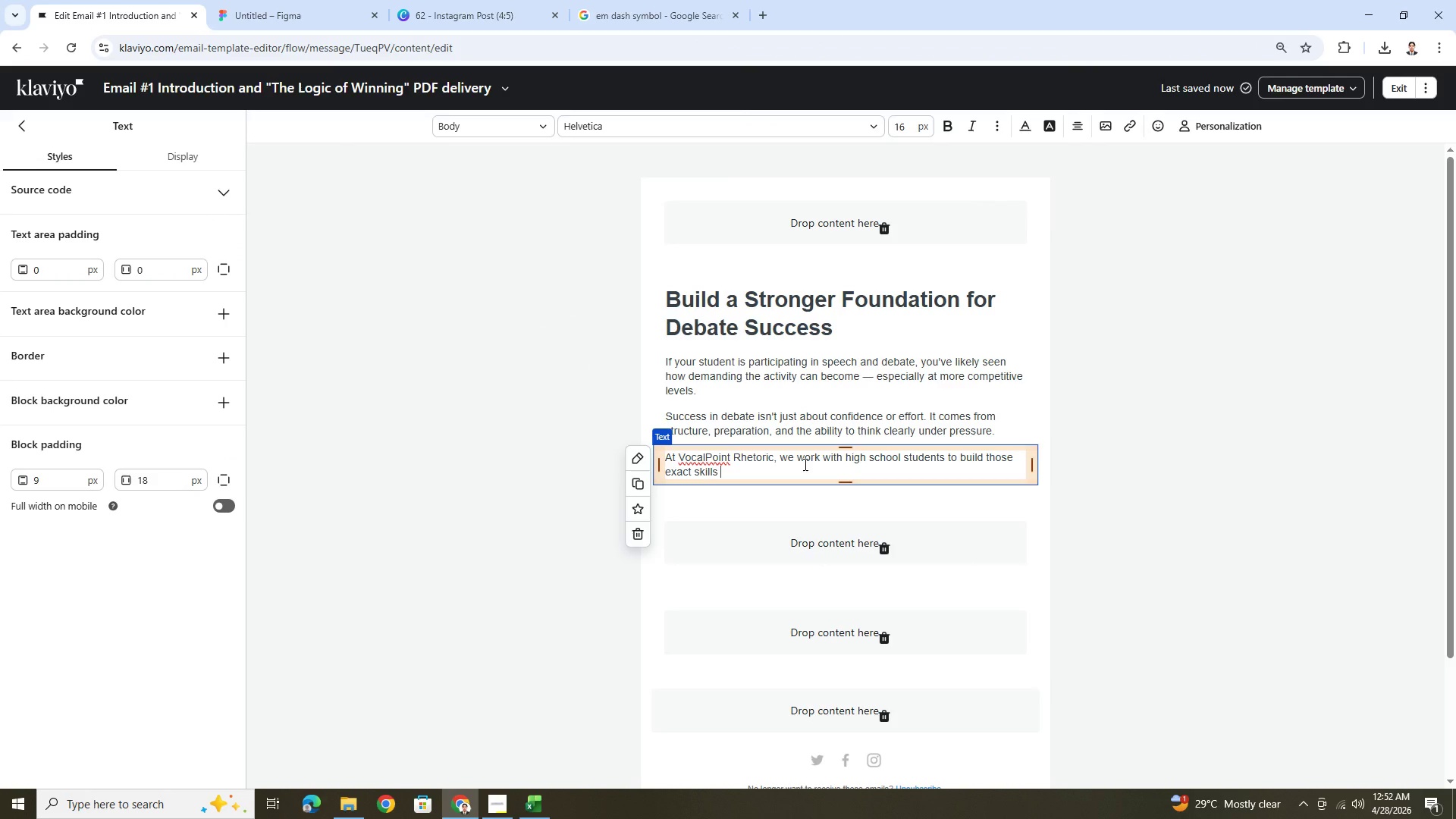 
key(Control+V)
 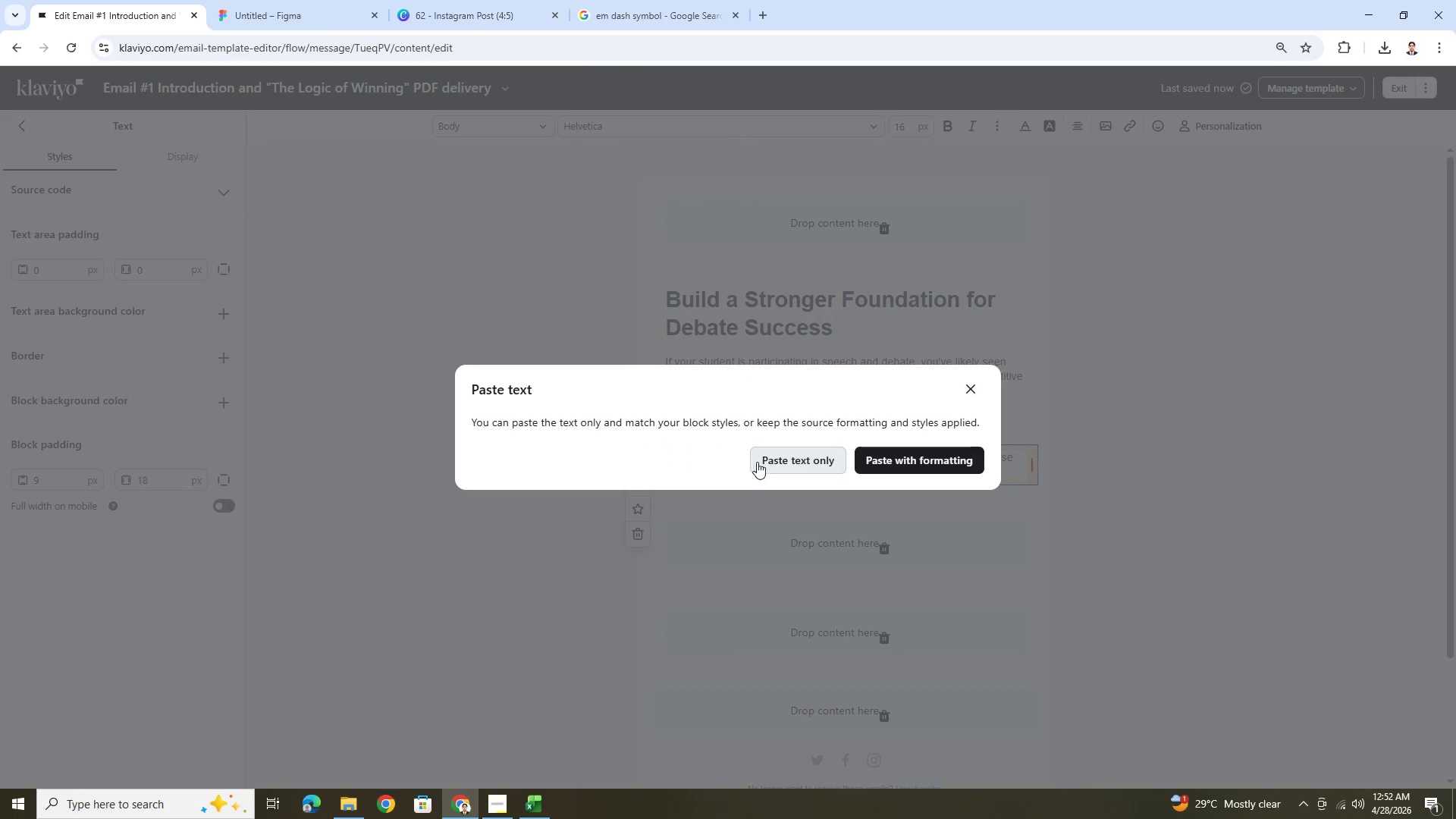 
left_click([765, 460])
 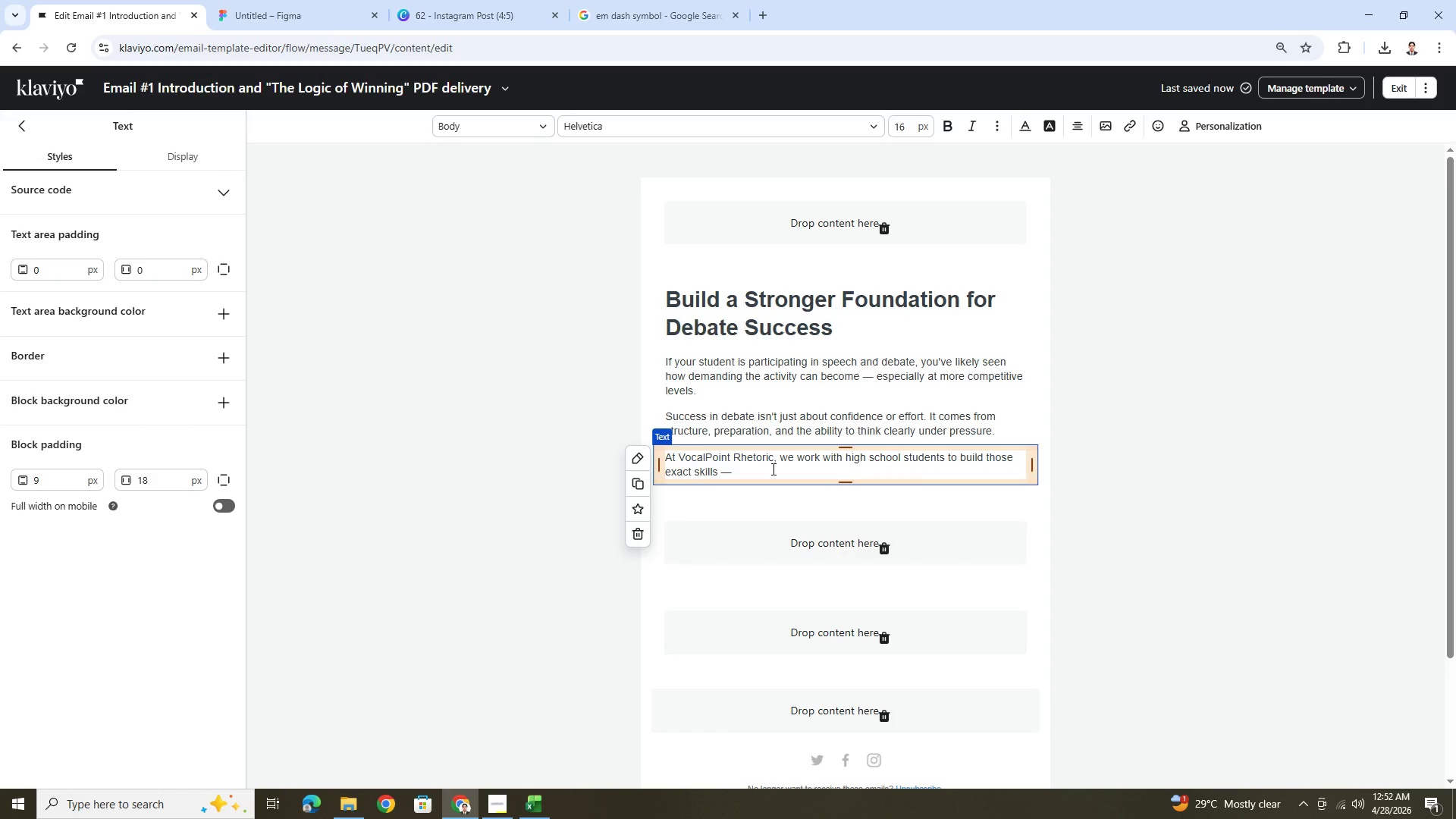 
left_click([772, 469])
 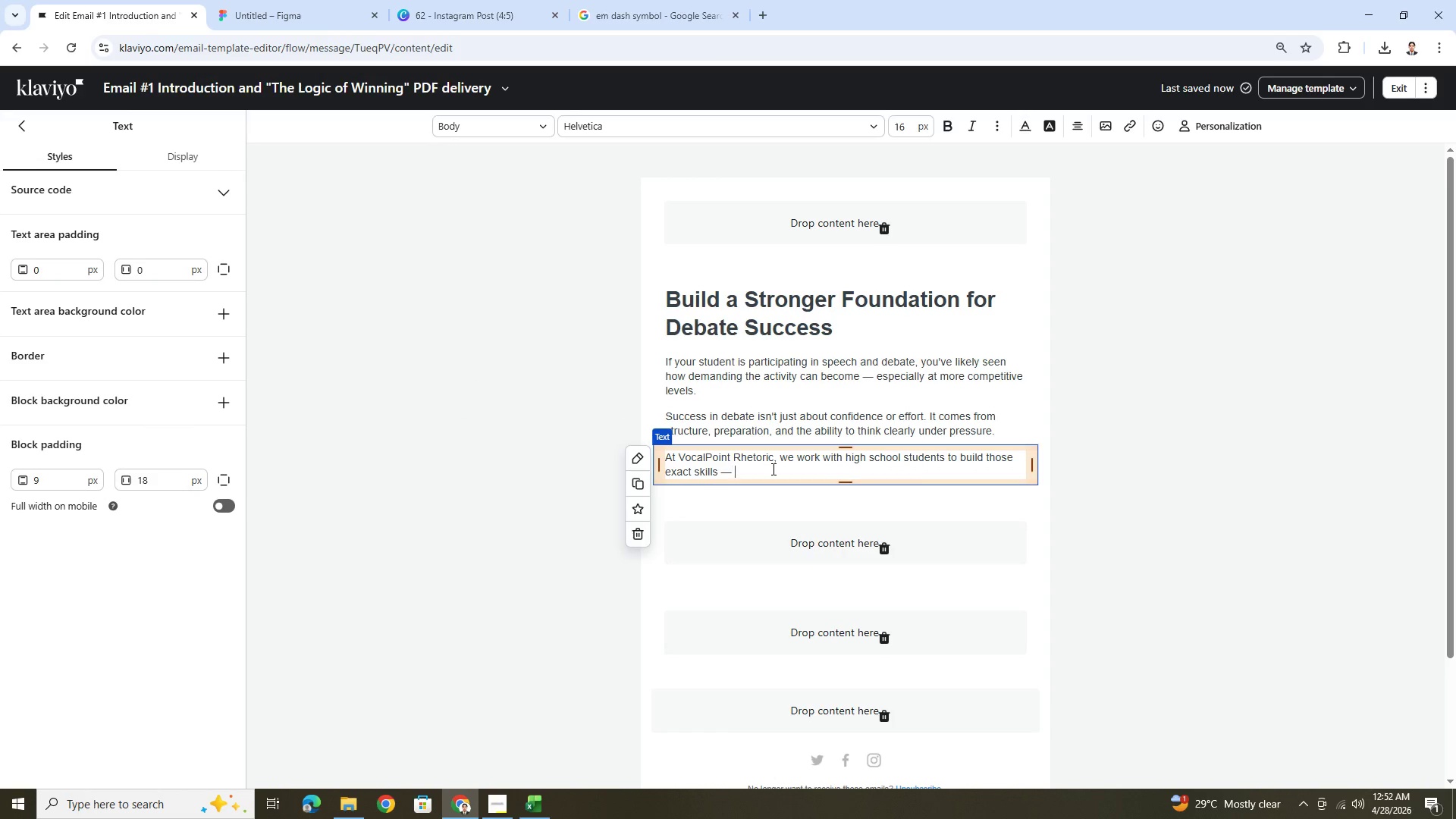 
type( helping them)
 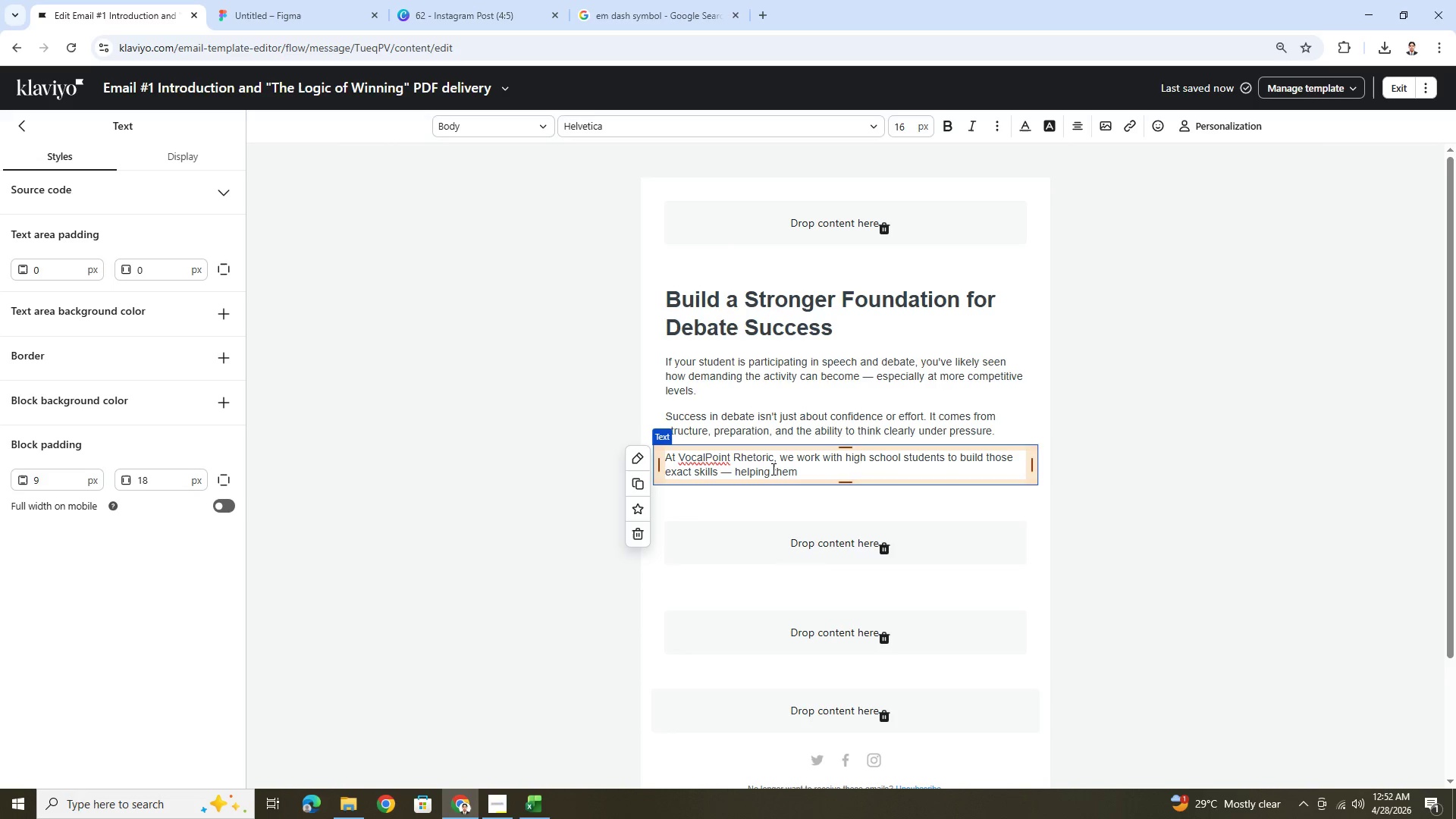 
type( develop stronger arguments, sharper strategy, and more consistent performance in competitive )
 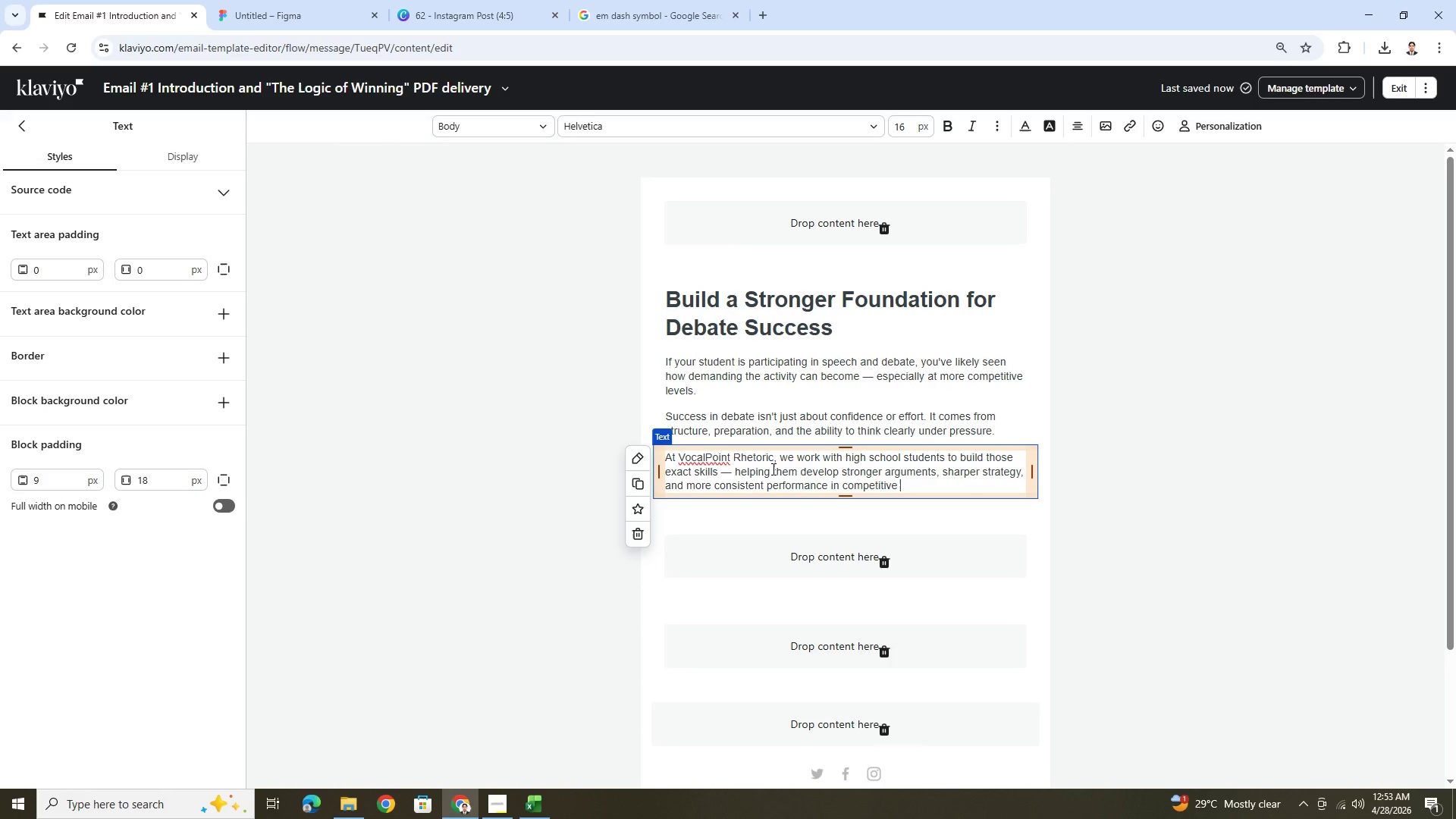 
type(rounds.)
 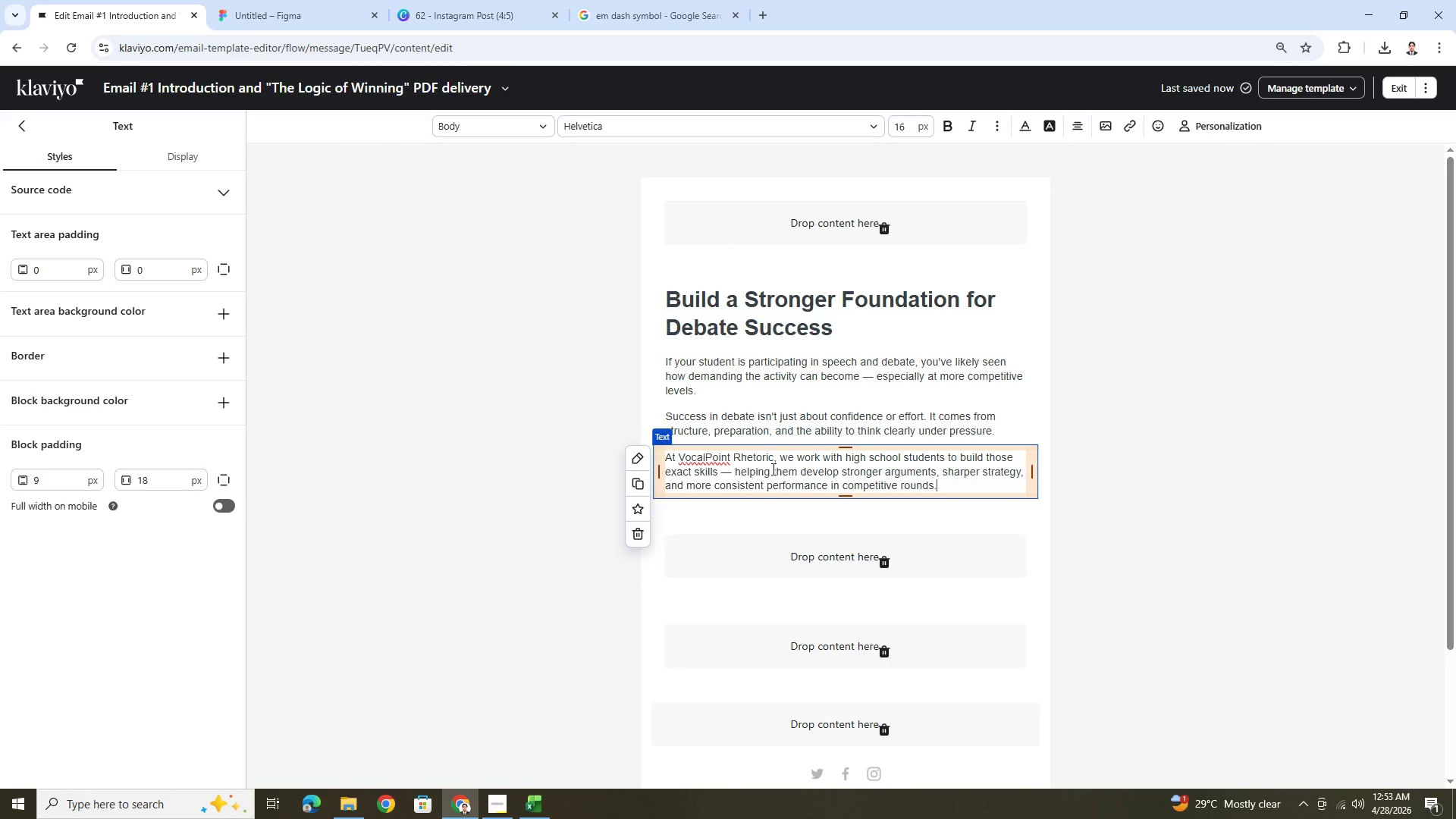 
left_click([1304, 635])
 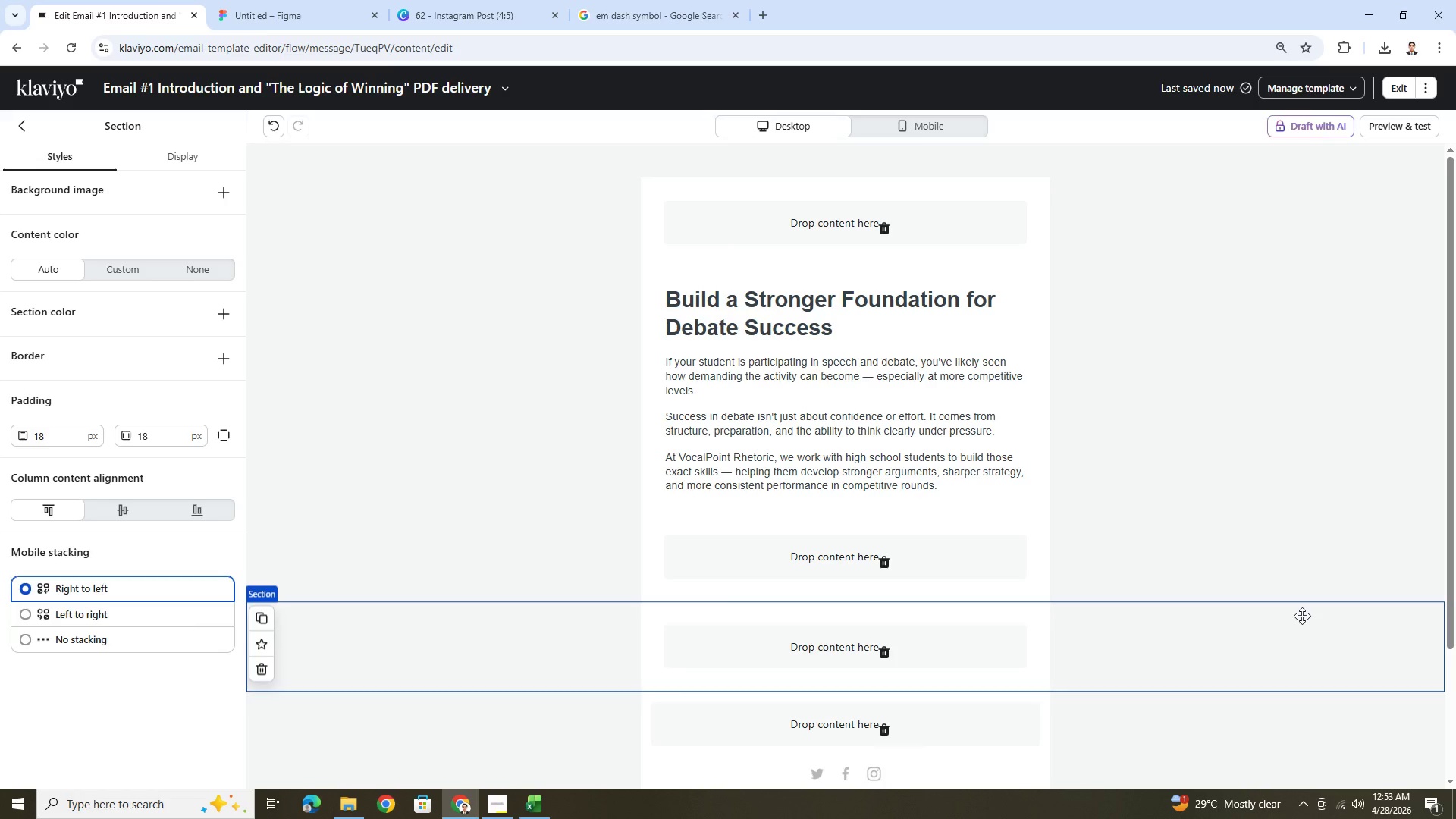 
wait(39.51)
 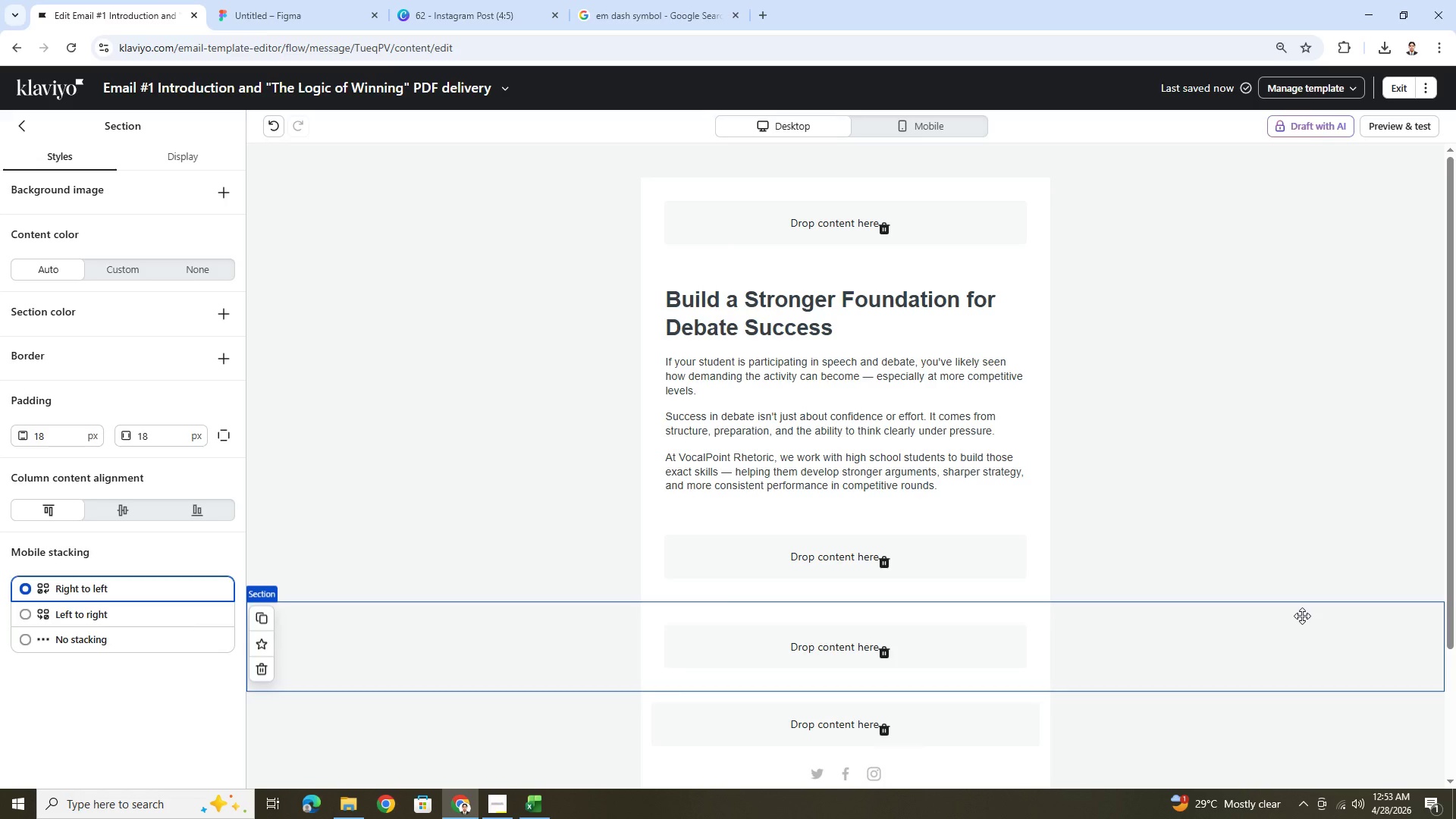 
left_click([1009, 488])
 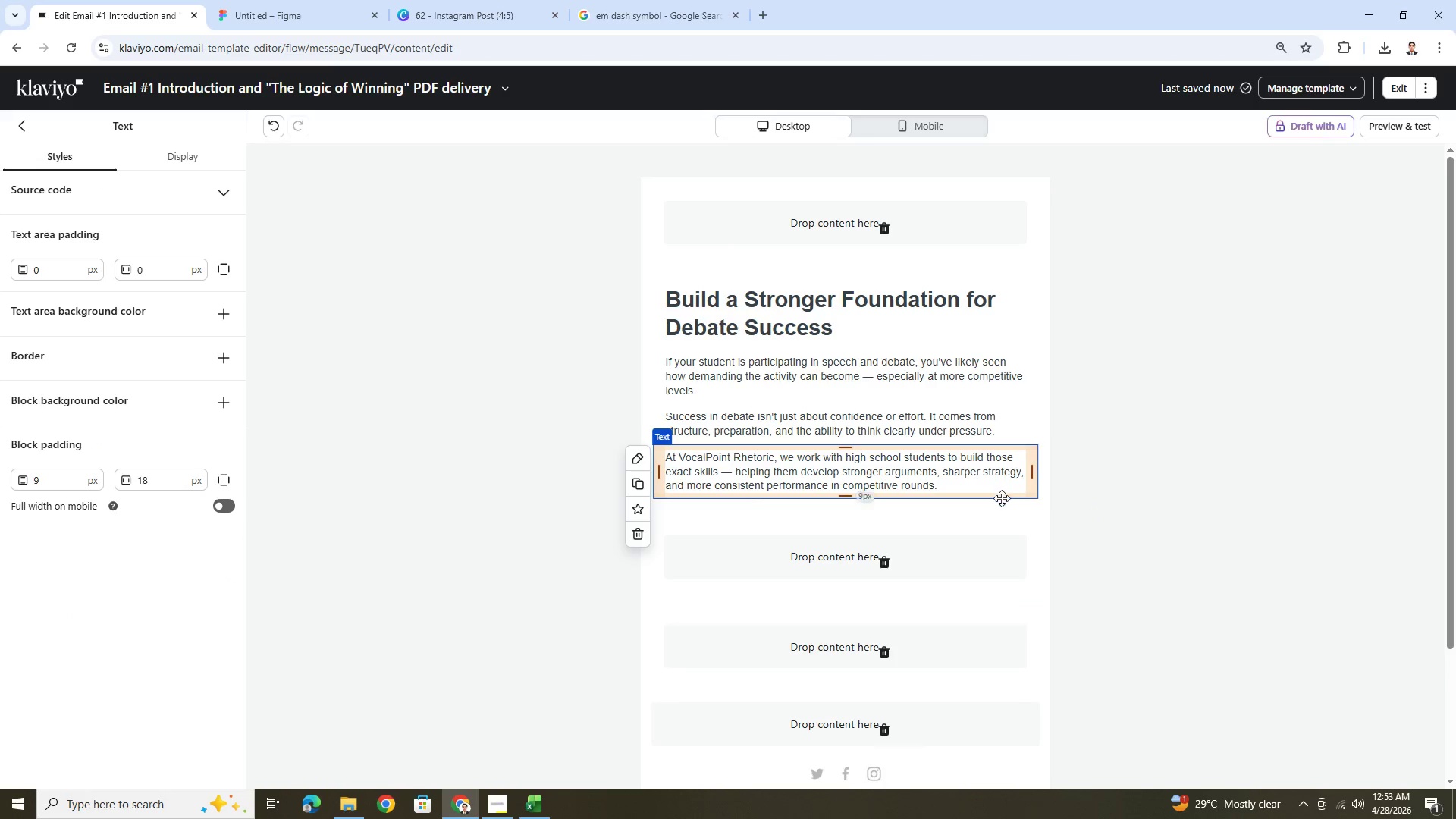 
left_click([1001, 503])
 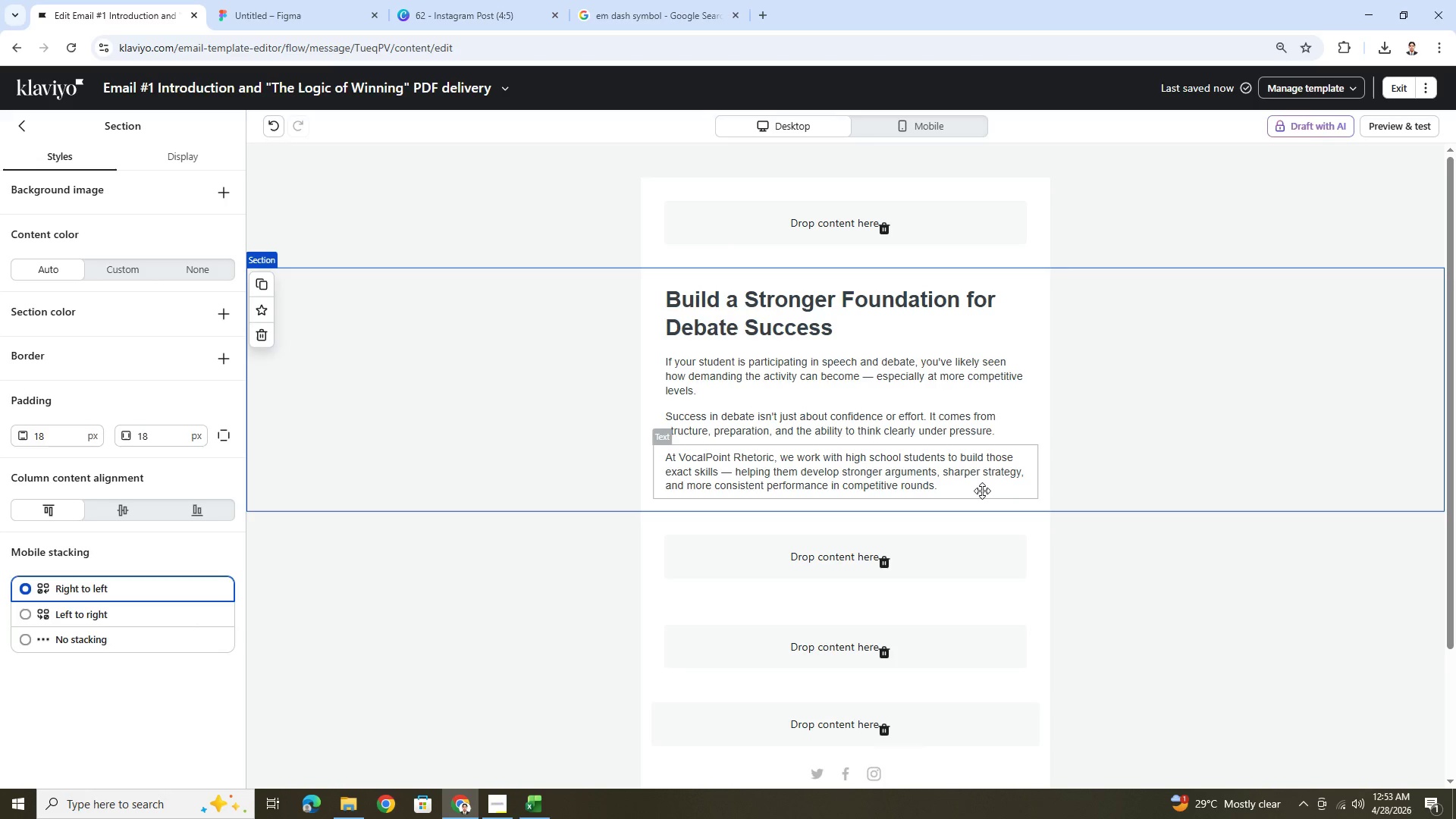 
left_click([981, 491])
 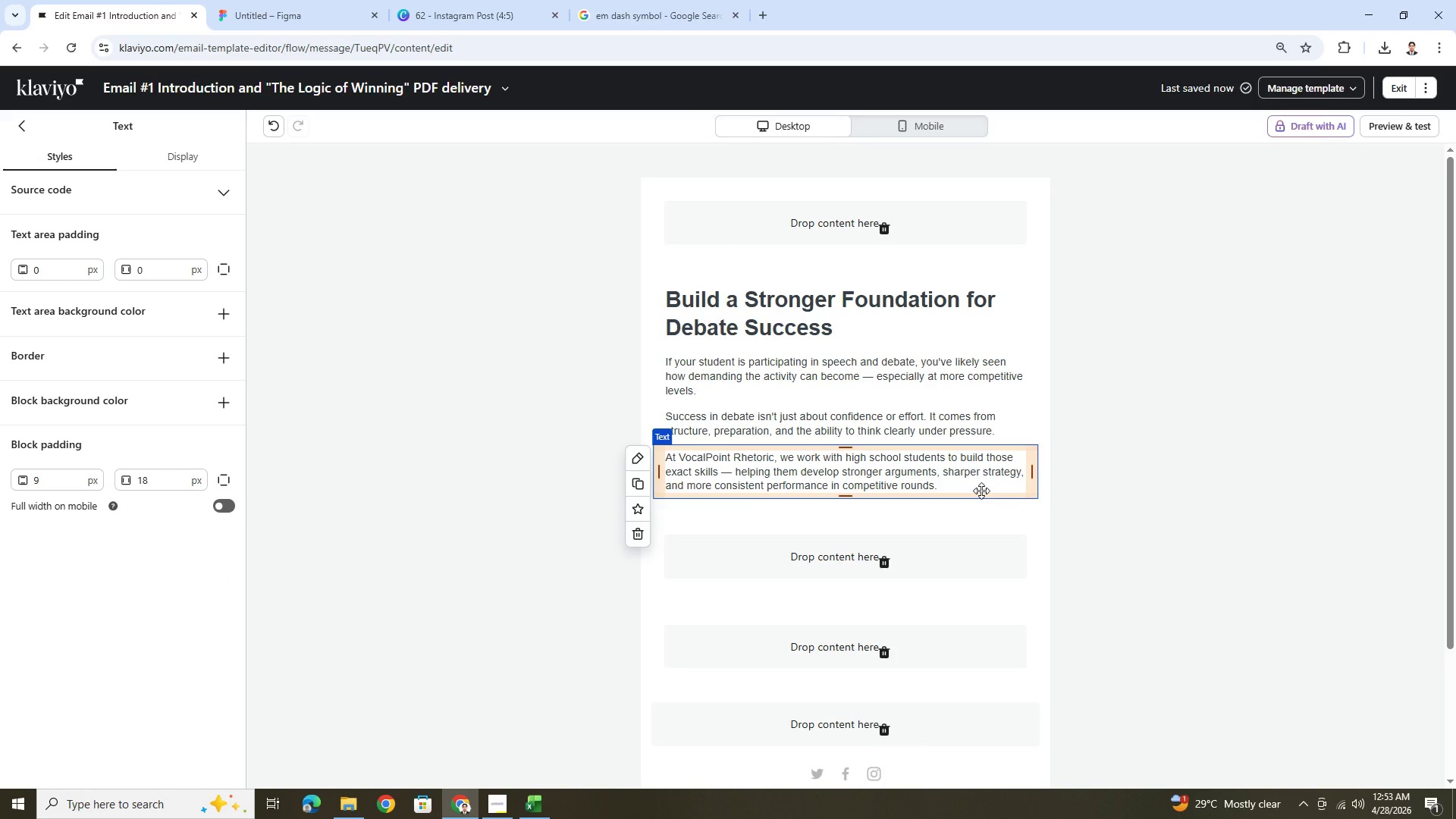 
wait(12.88)
 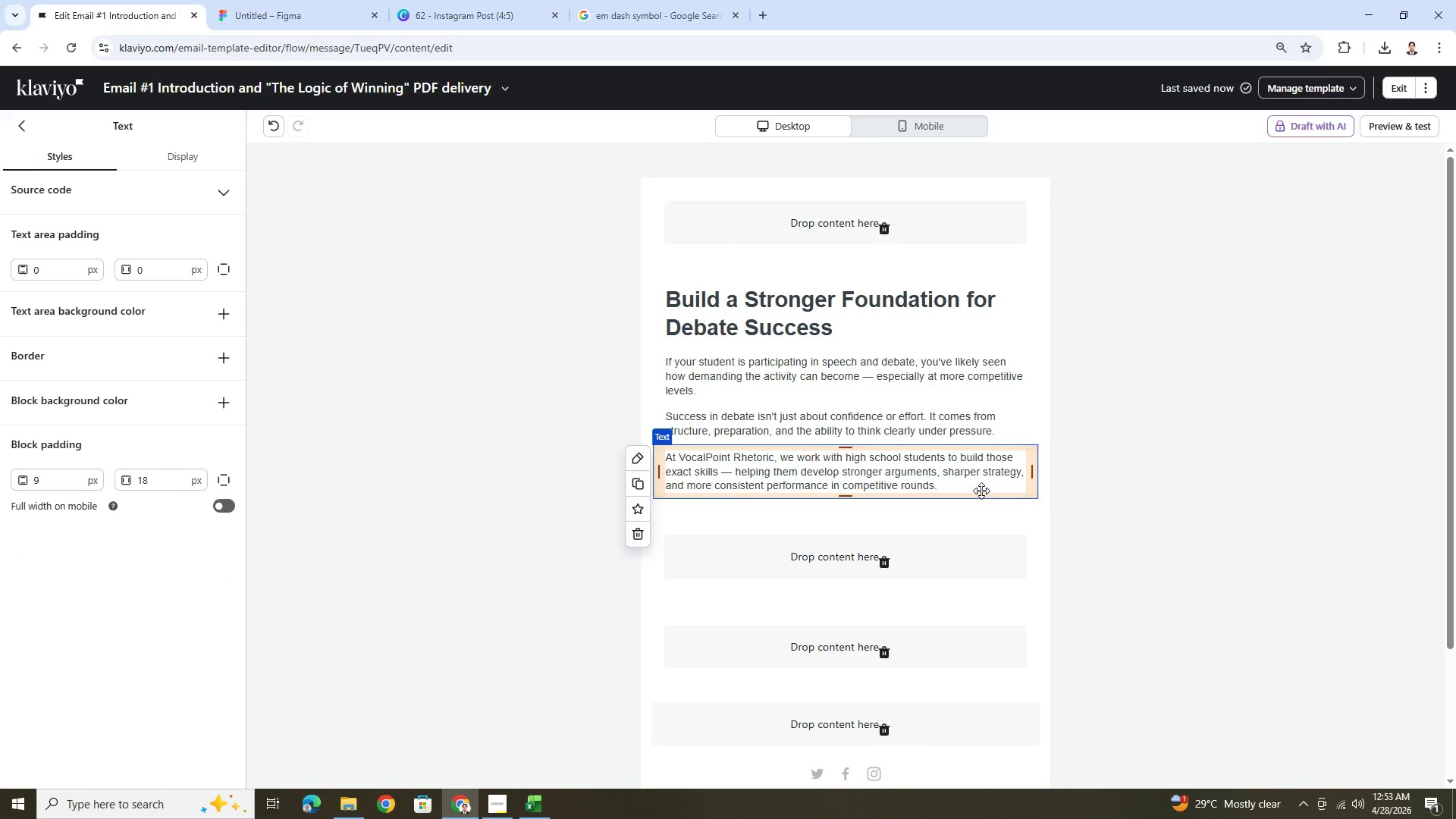 
left_click([643, 485])
 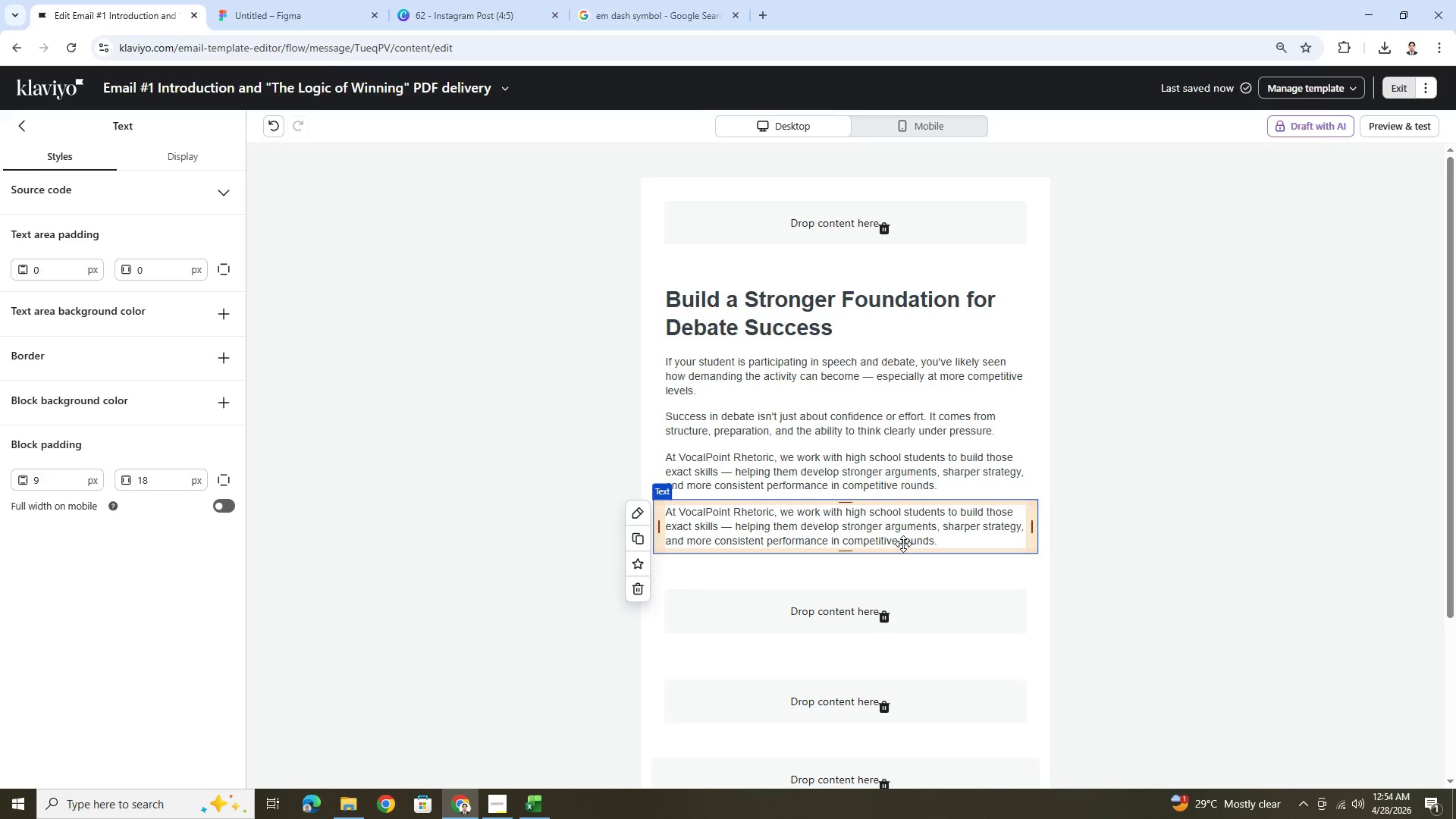 
left_click_drag(start_coordinate=[893, 536], to_coordinate=[895, 606])
 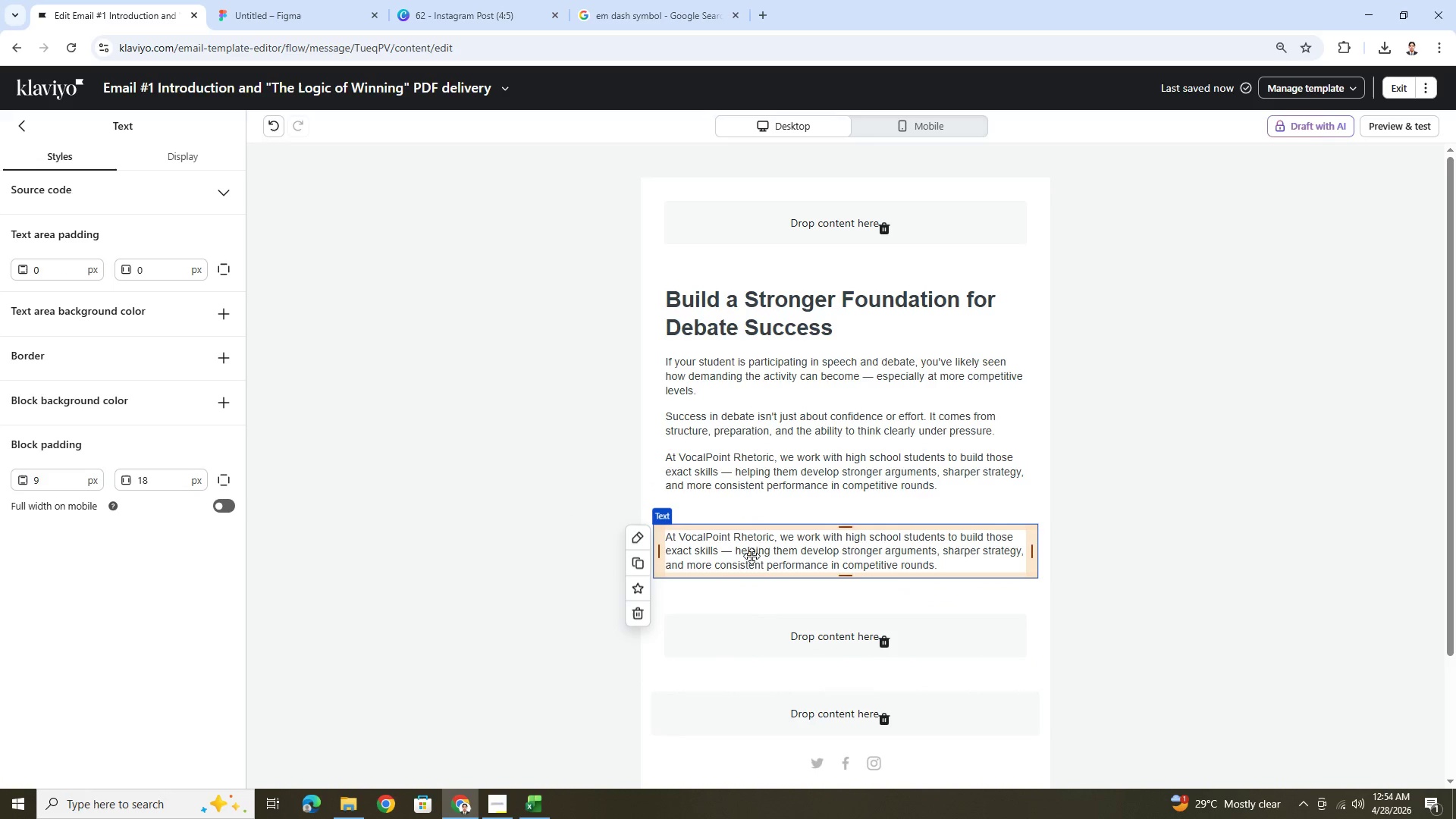 
double_click([752, 555])
 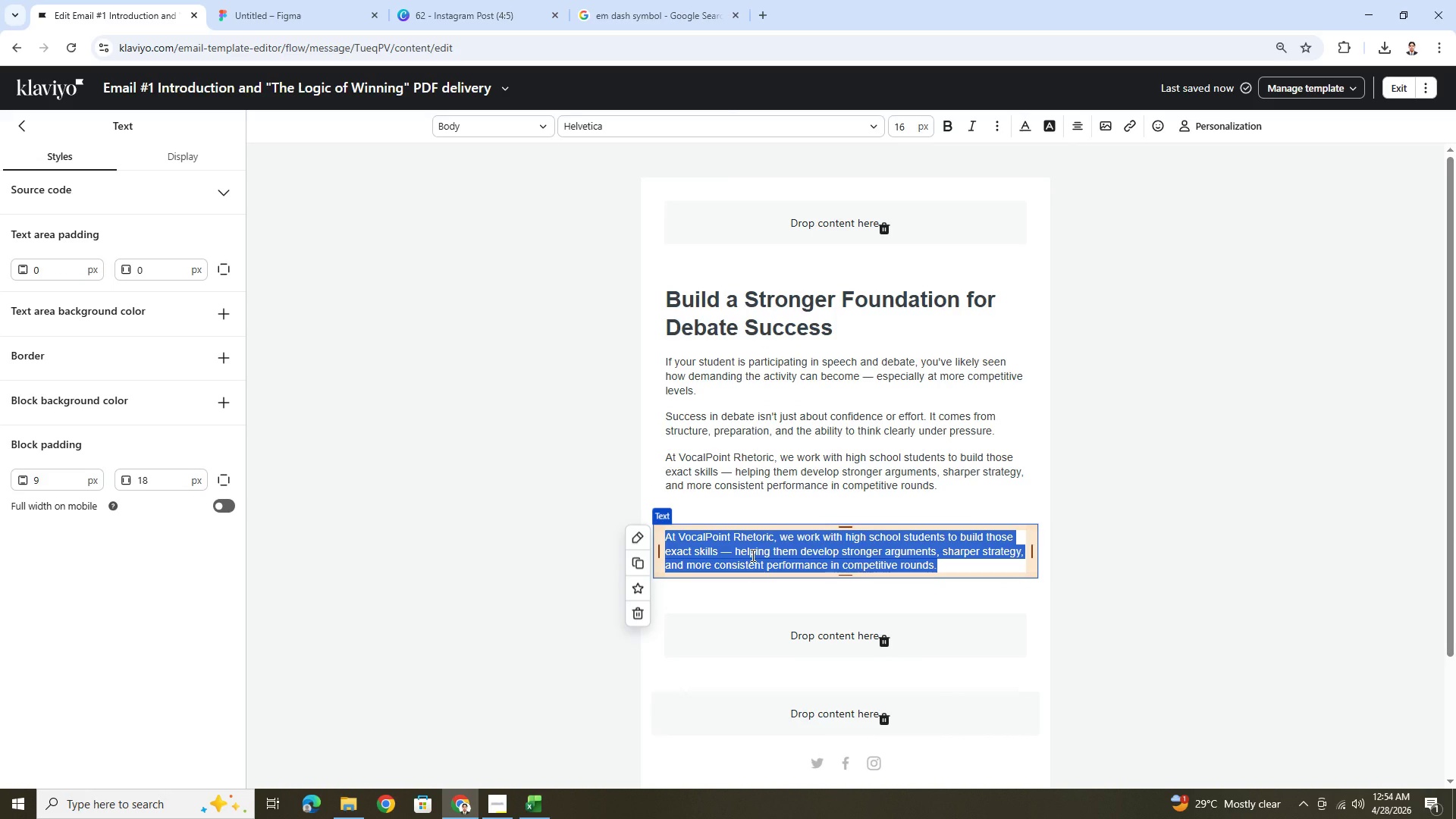 
type(to)
key(Backspace)
key(Backspace)
type(to)
key(Backspace)
key(Backspace)
type(To give you a l)
key(Backspace)
type(clear sense of our approach, wev')
key(Backspace)
key(Backspace)
type(;)
key(Backspace)
type('ve created a short guie:)
 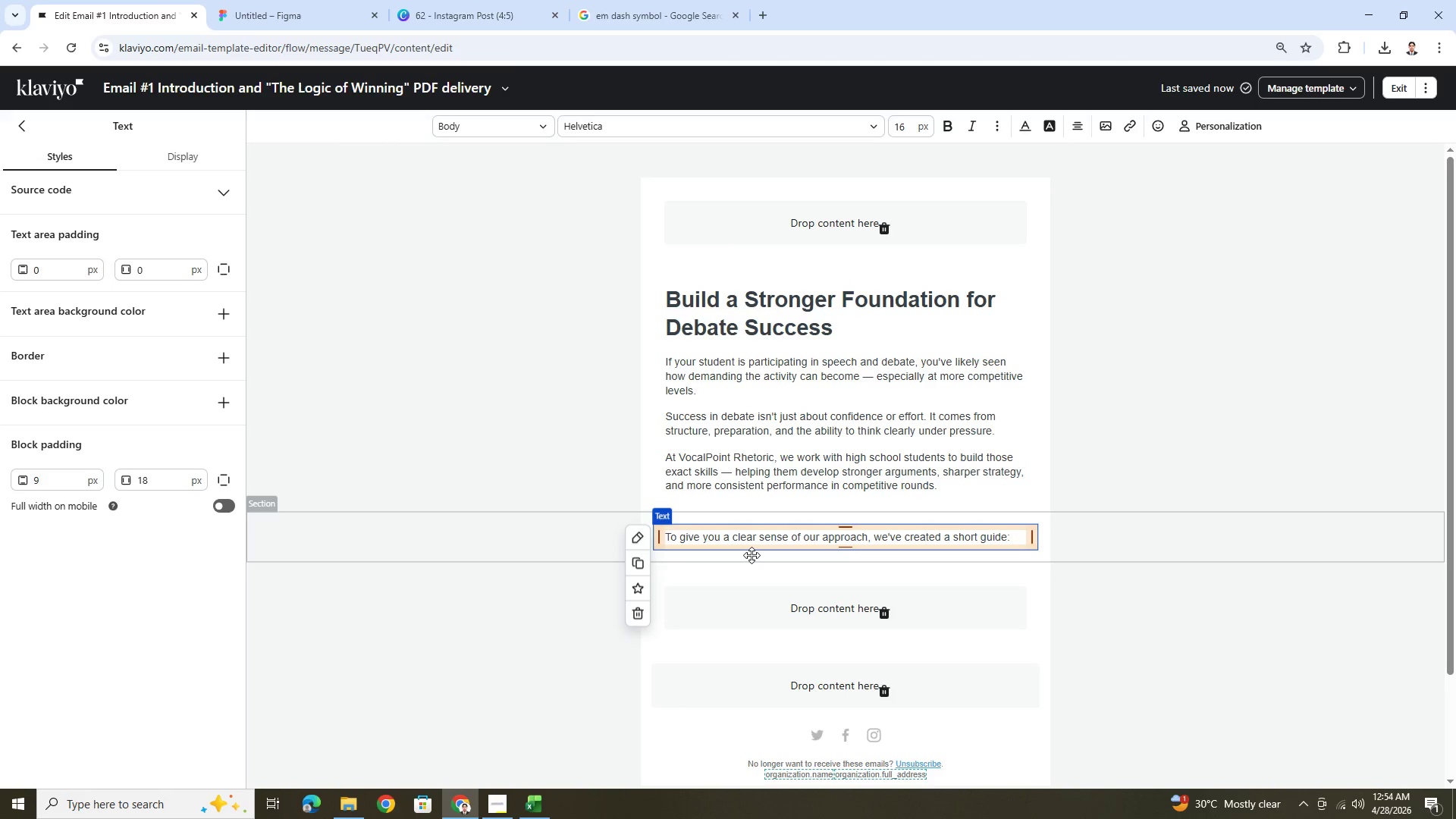 
left_click([500, 533])
 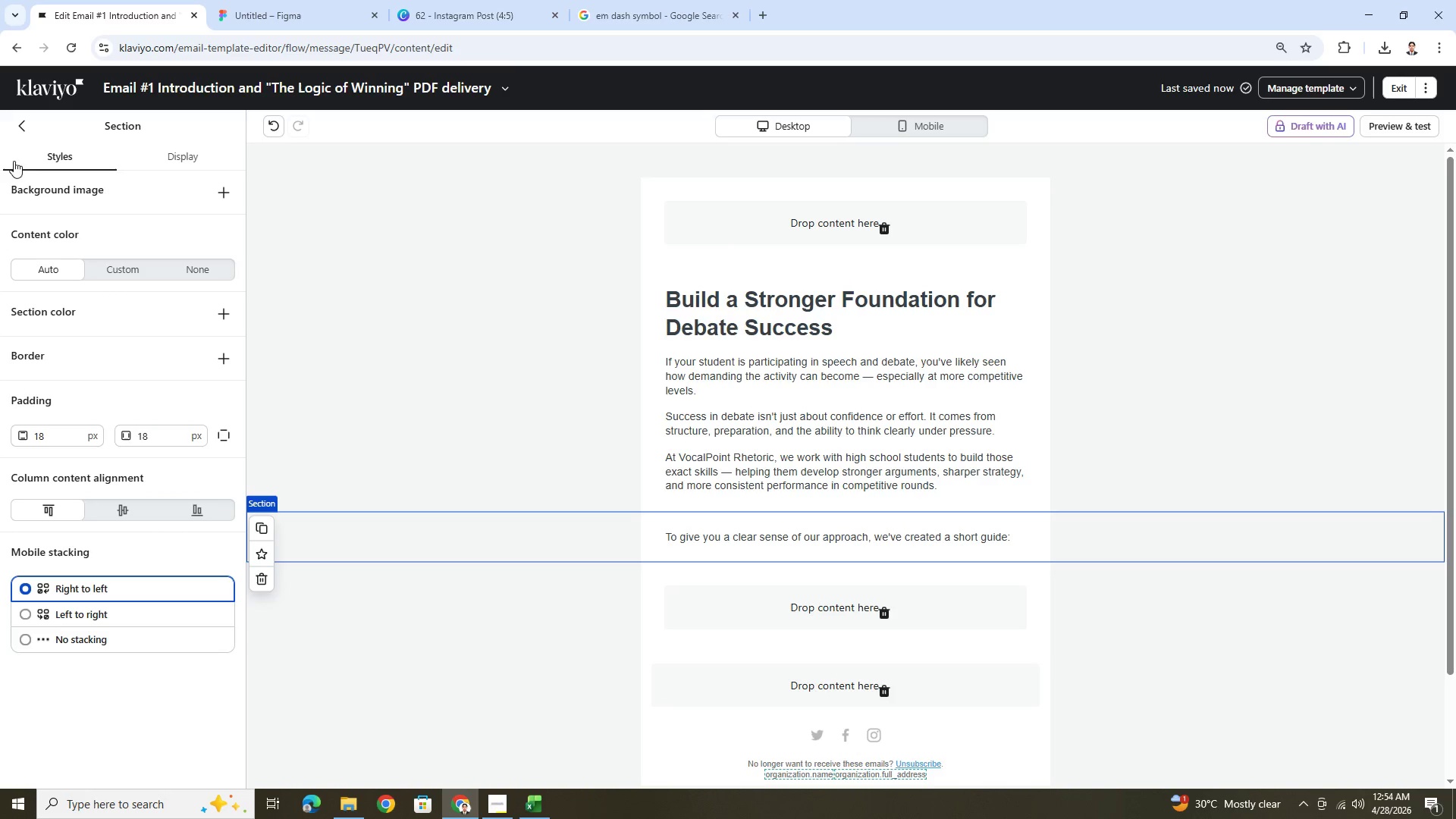 
left_click([22, 136])
 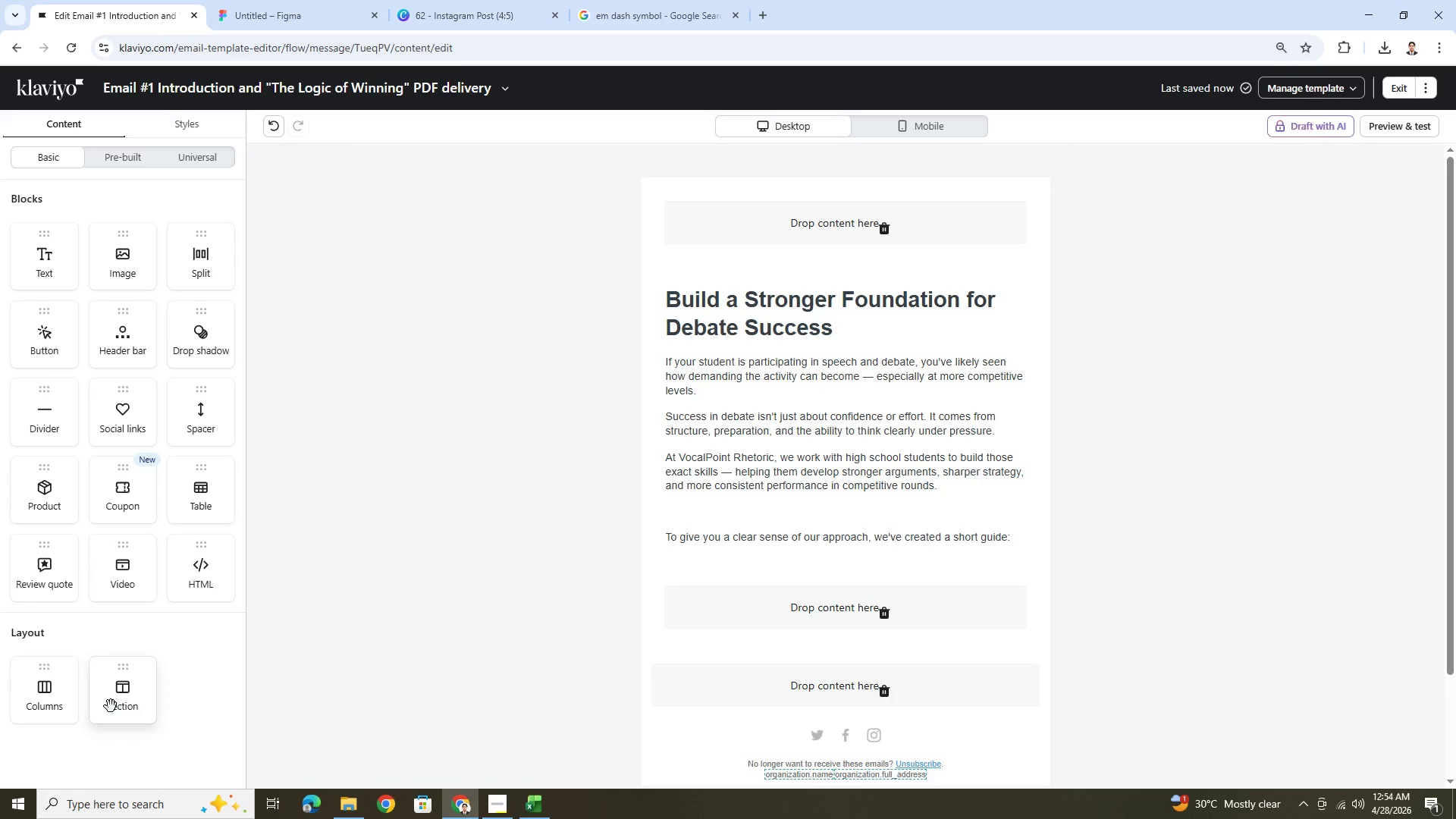 
left_click_drag(start_coordinate=[54, 699], to_coordinate=[881, 523])
 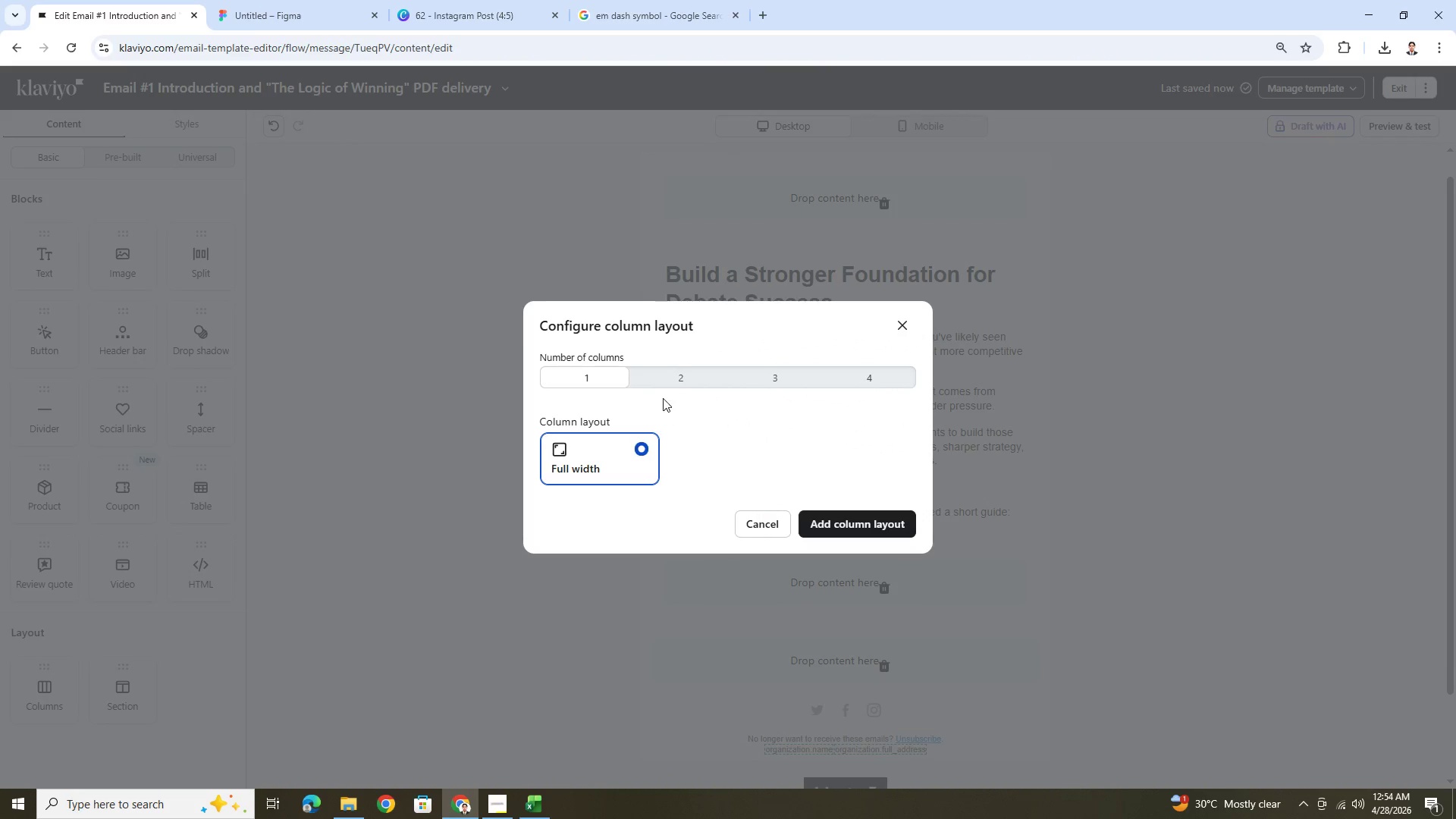 
left_click([669, 384])
 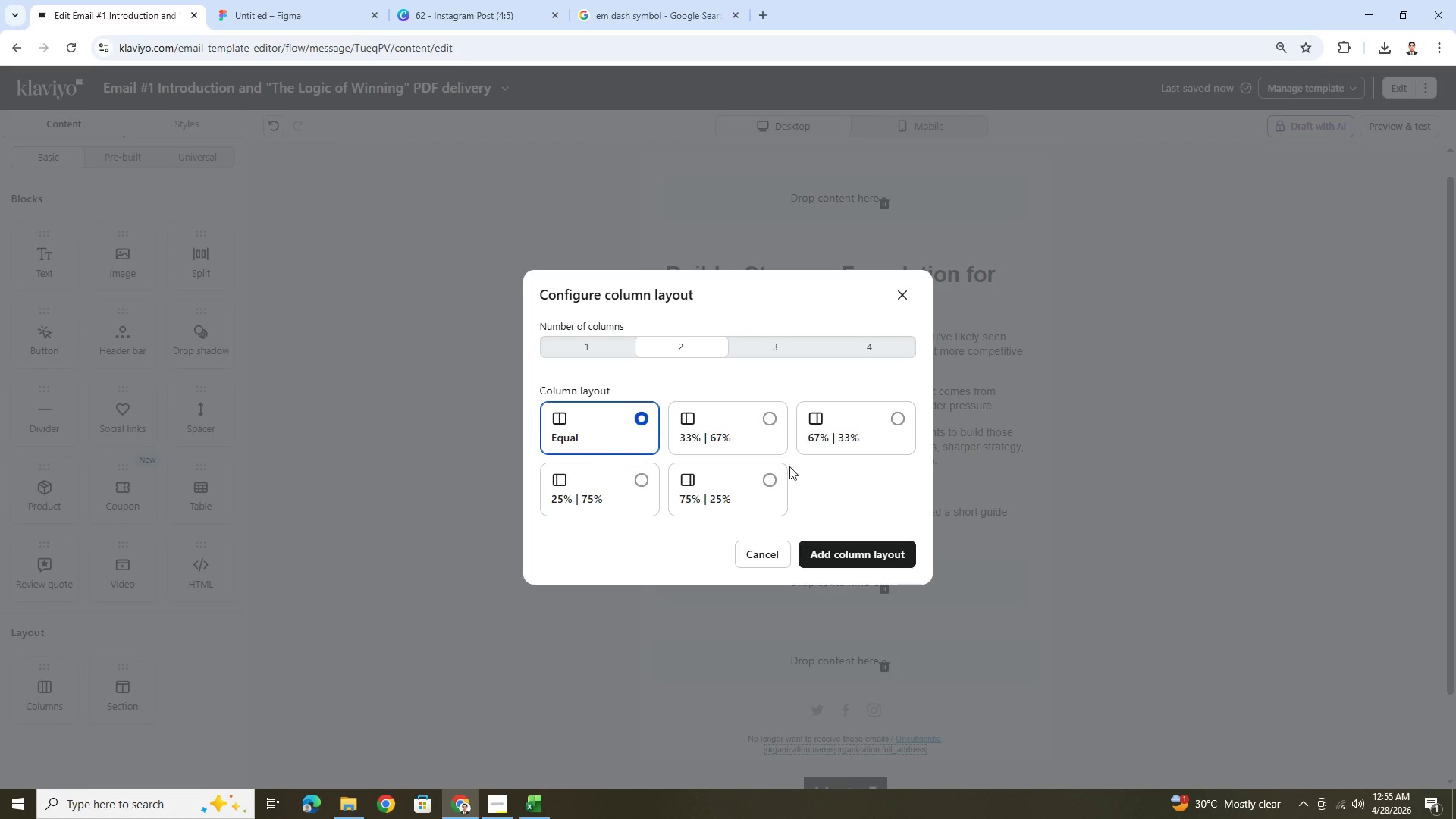 
wait(5.55)
 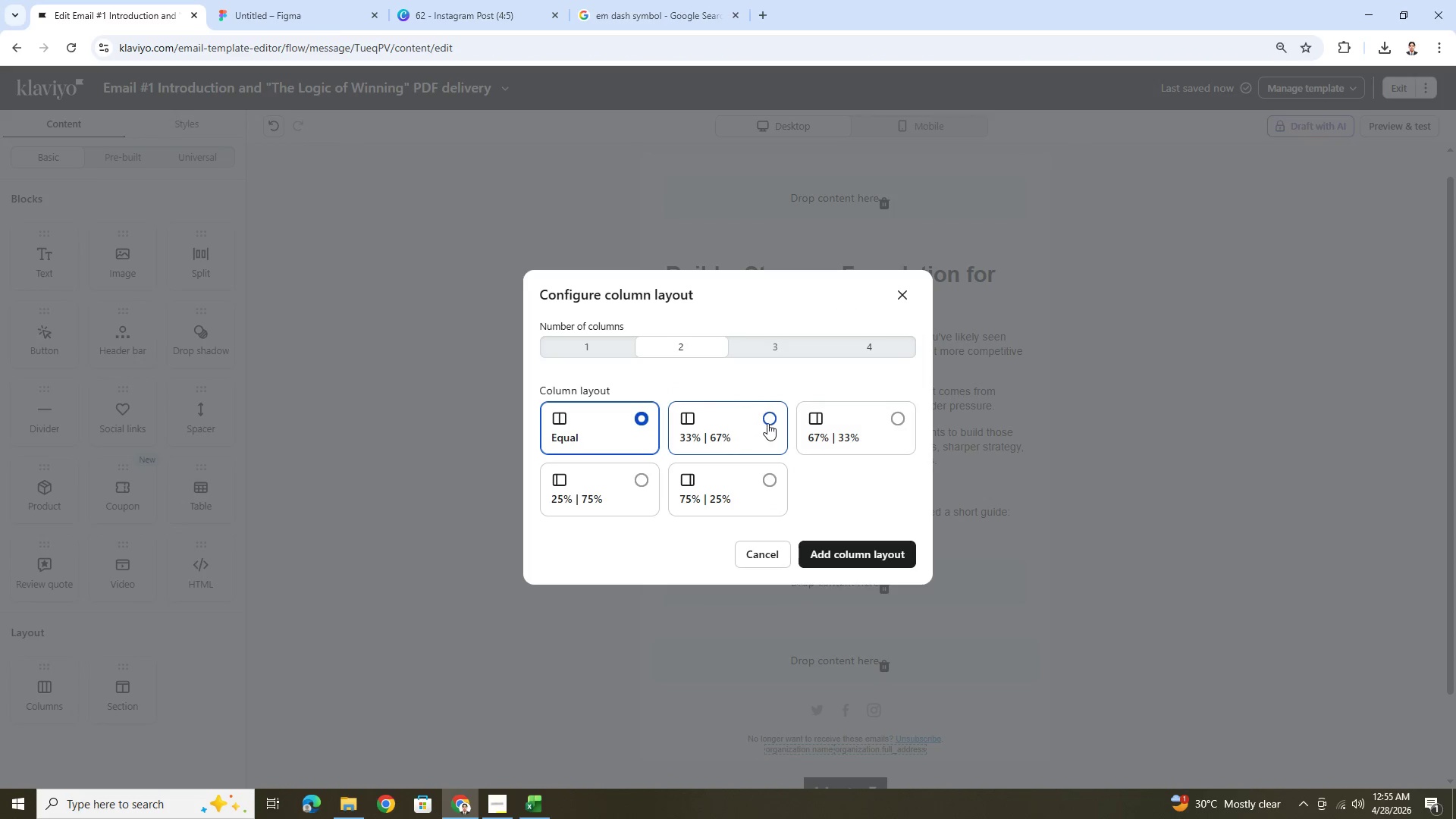 
left_click([880, 420])
 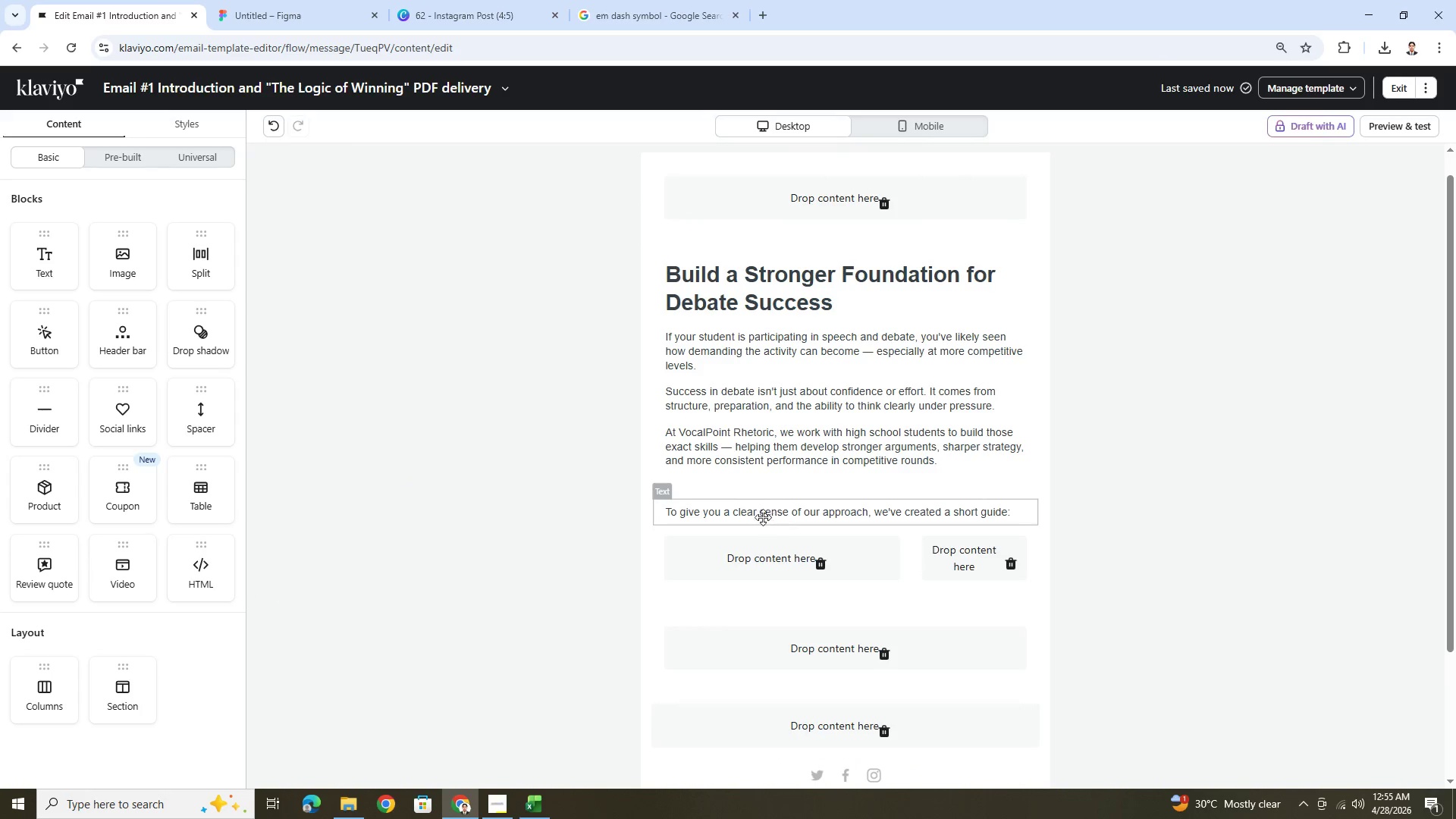 
wait(6.7)
 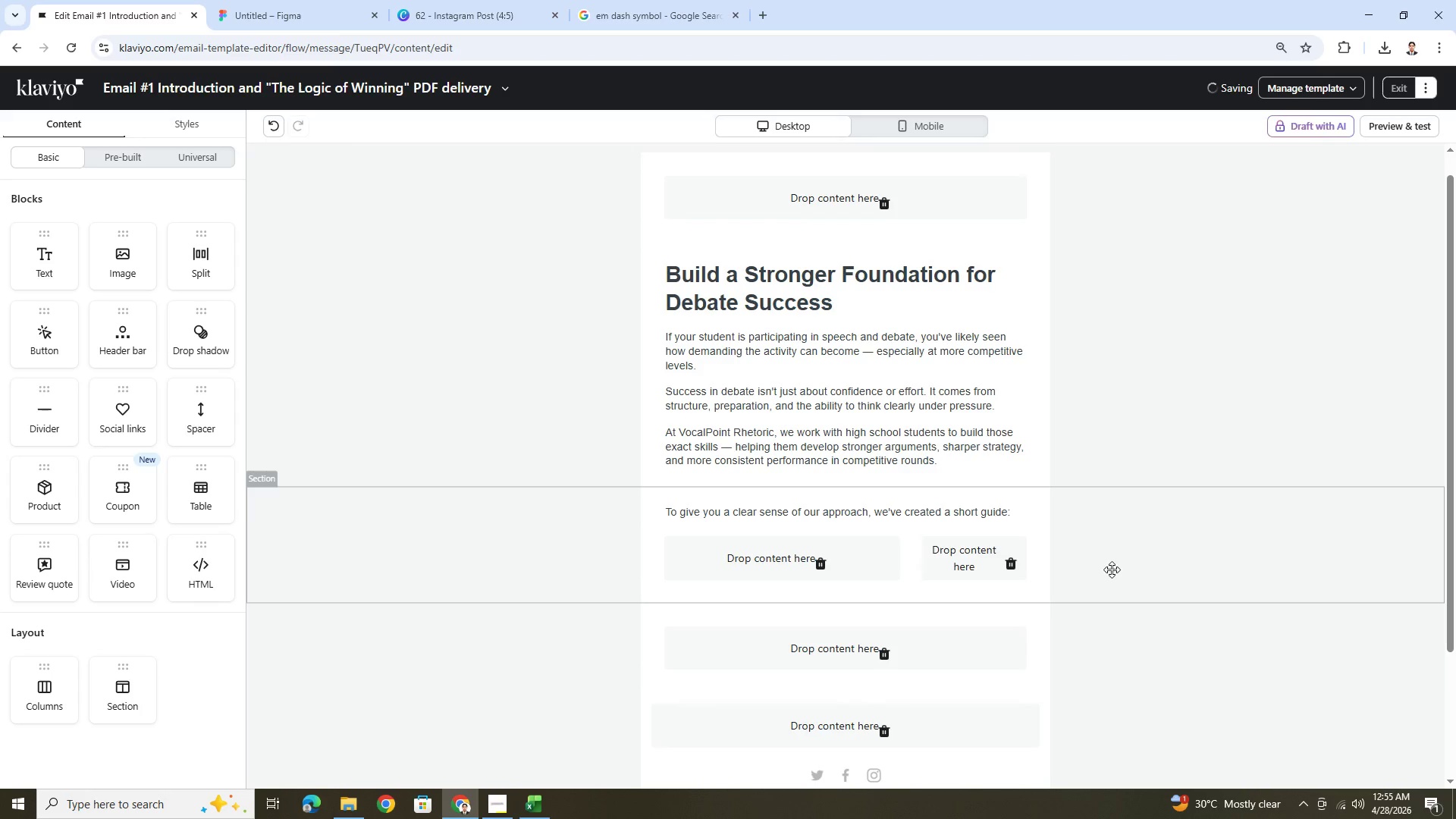 
left_click([723, 508])
 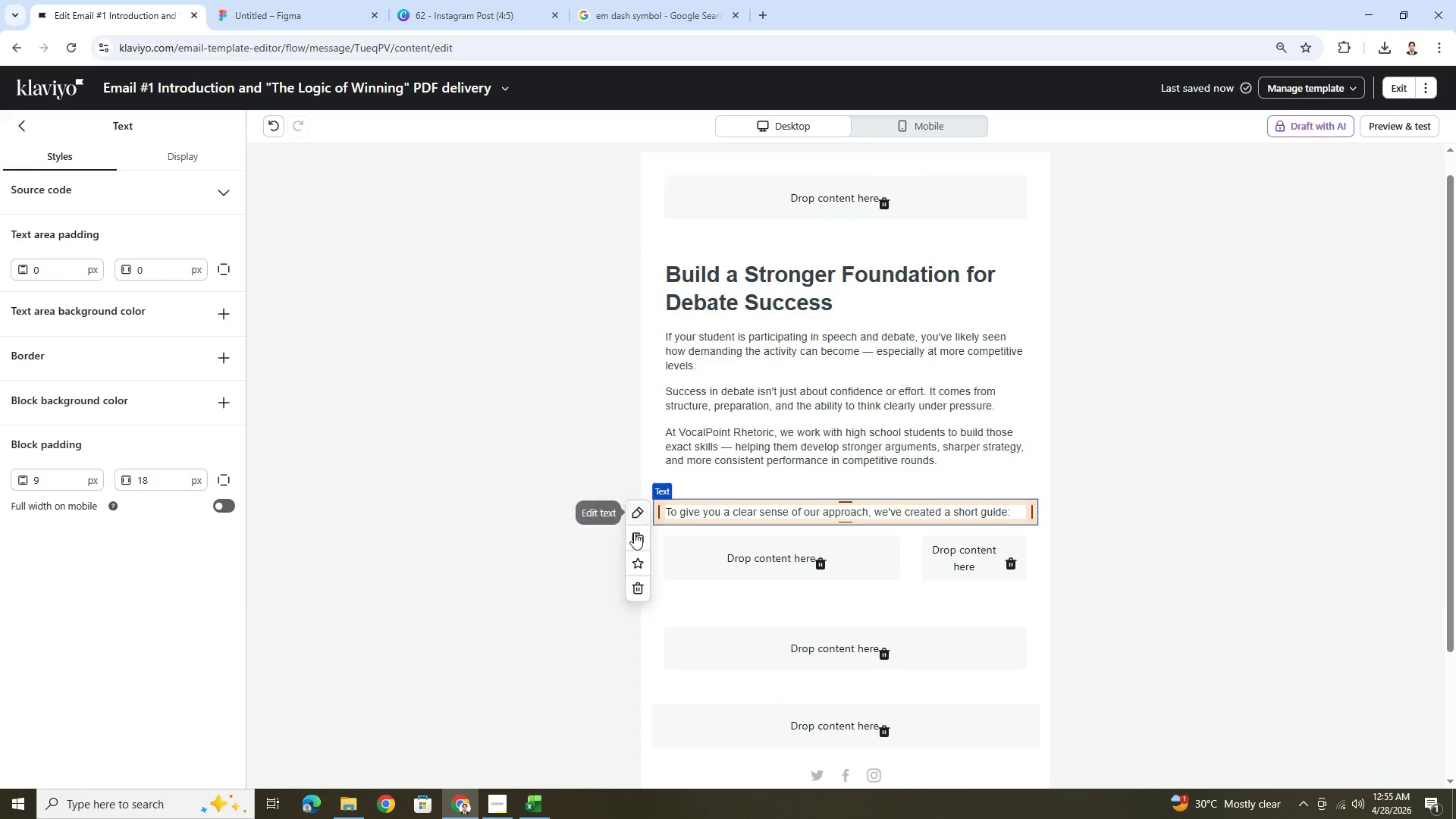 
left_click([634, 541])
 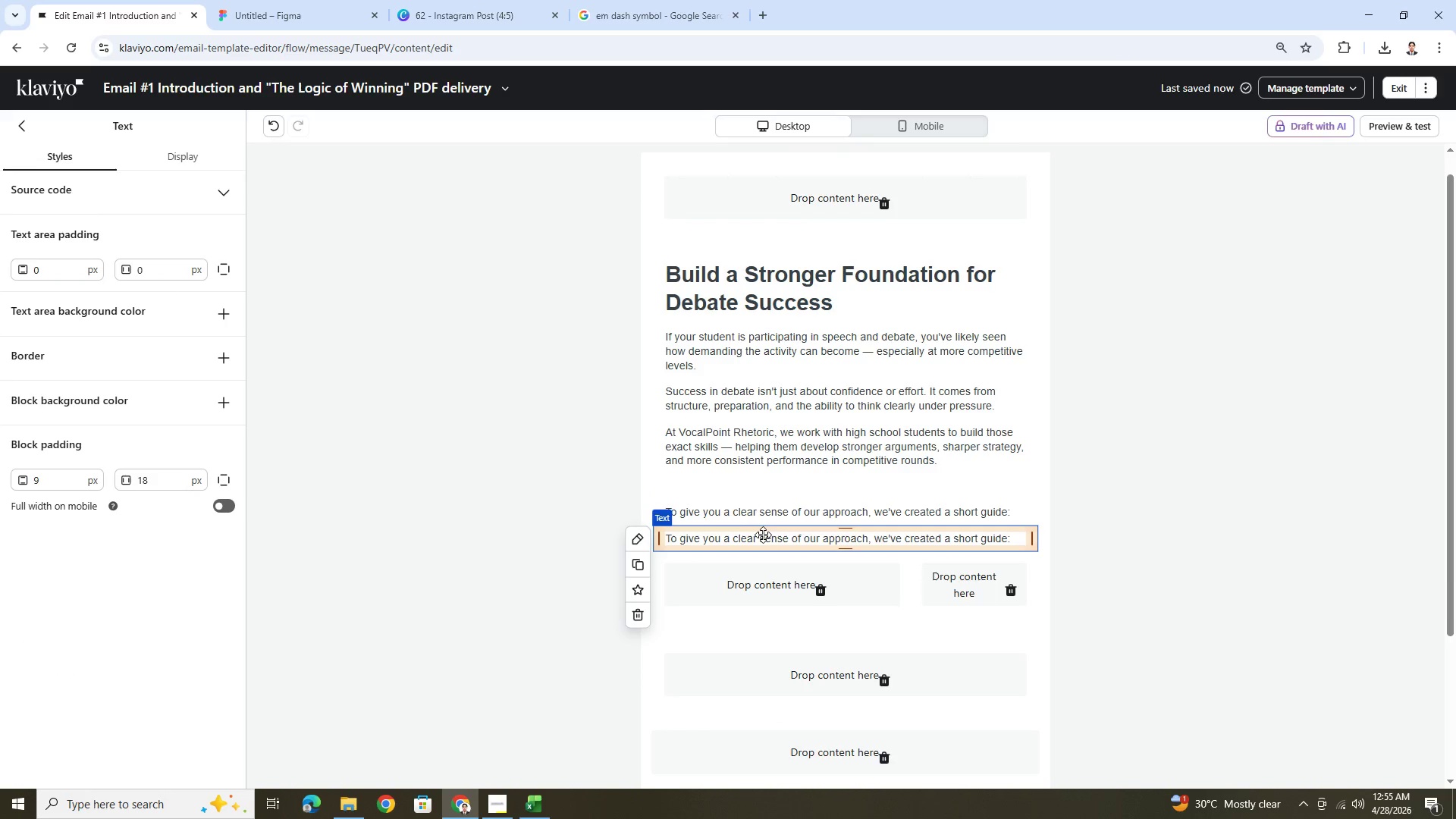 
left_click_drag(start_coordinate=[763, 535], to_coordinate=[759, 588])
 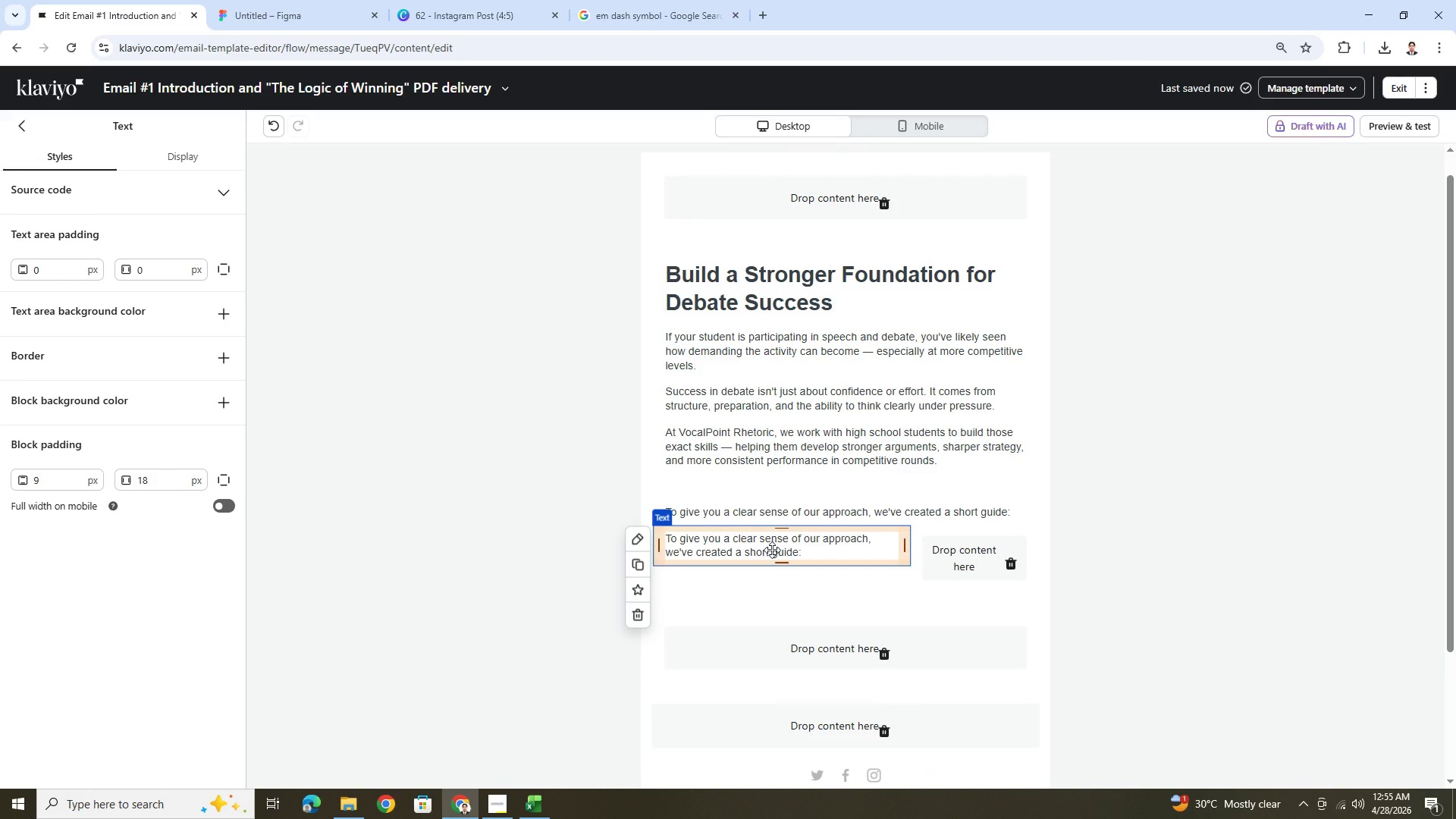 
double_click([772, 550])
 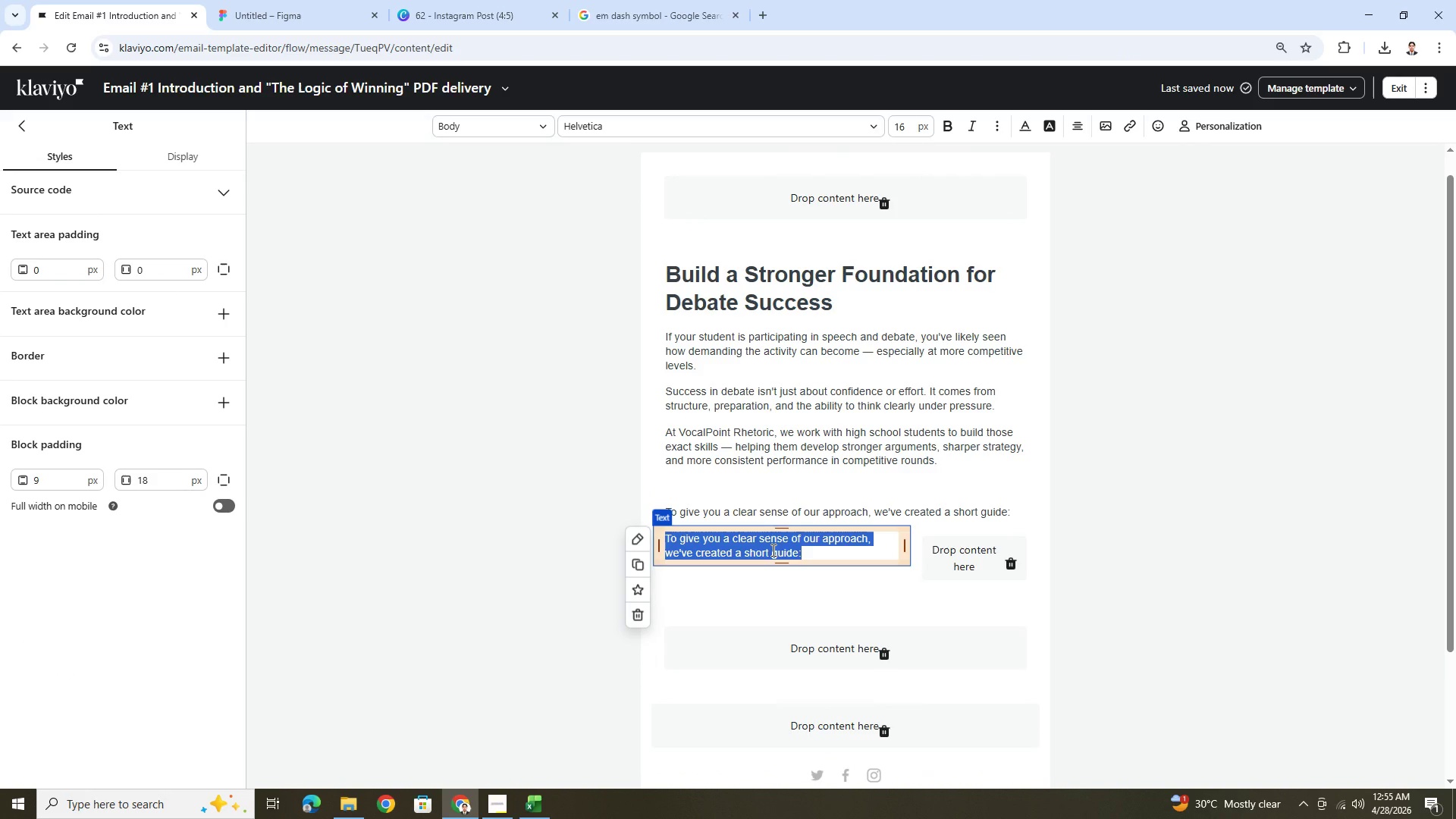 
type(The Logic of Winning)
 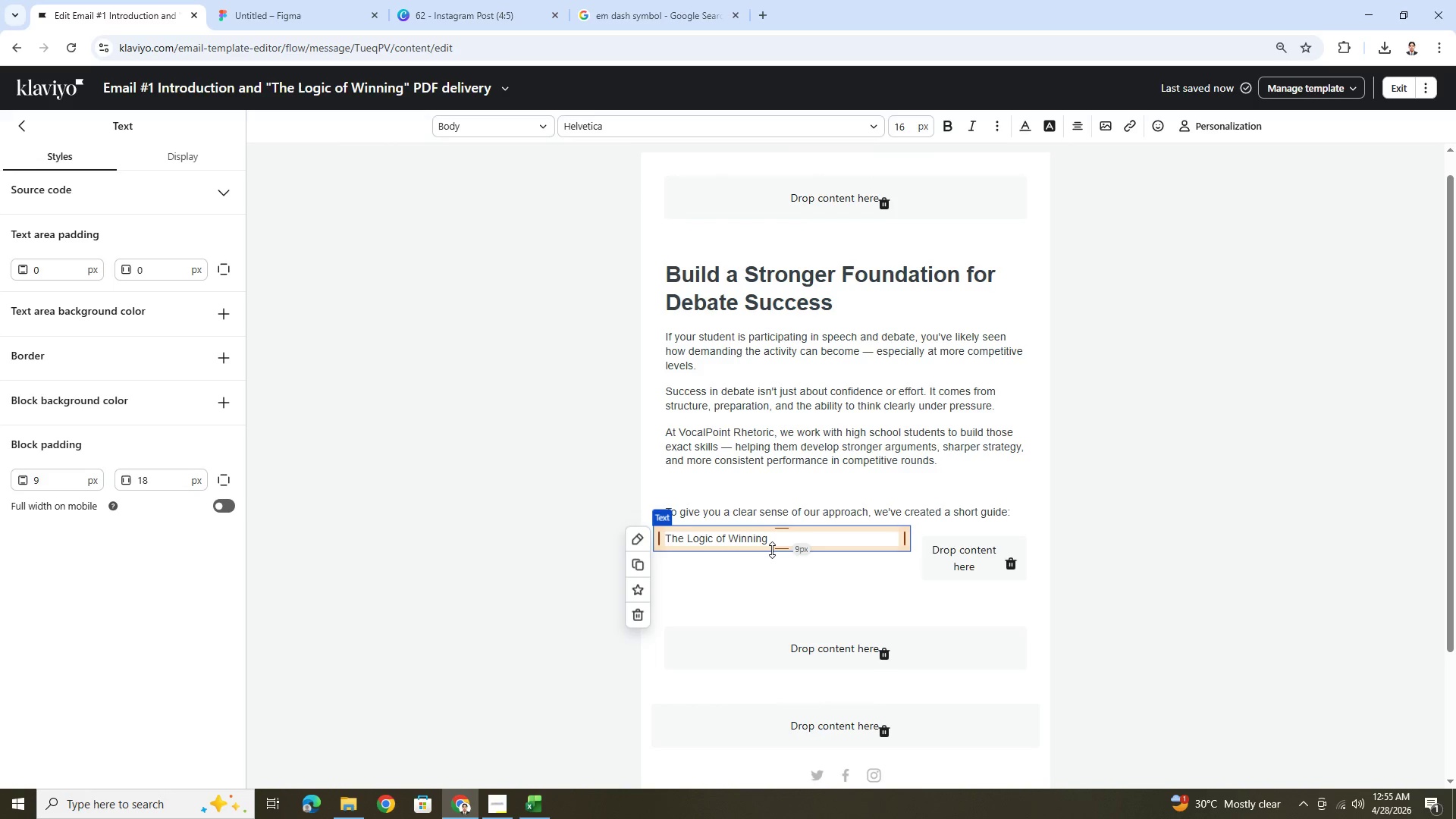 
key(Control+A)
 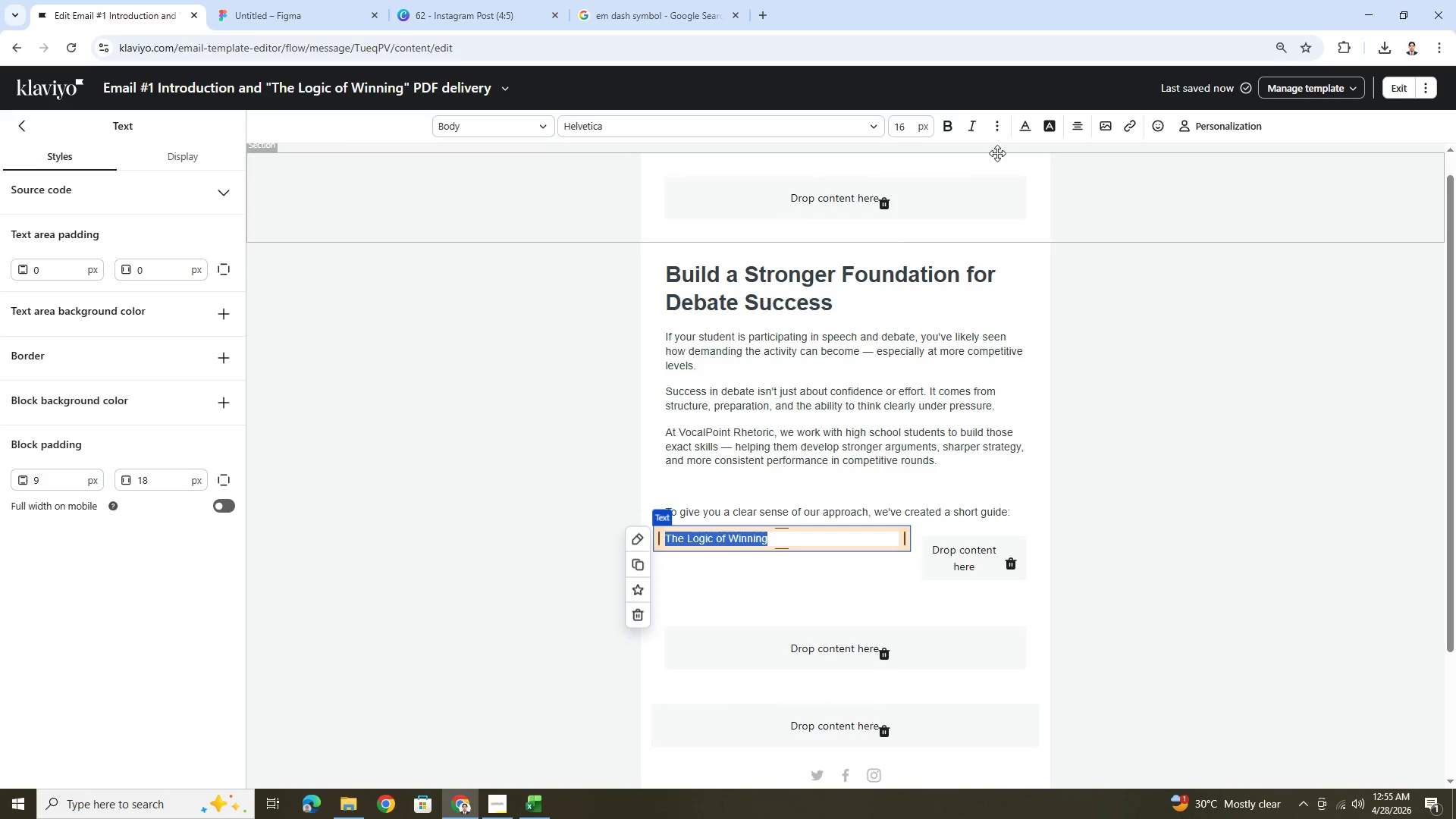 
left_click([952, 124])
 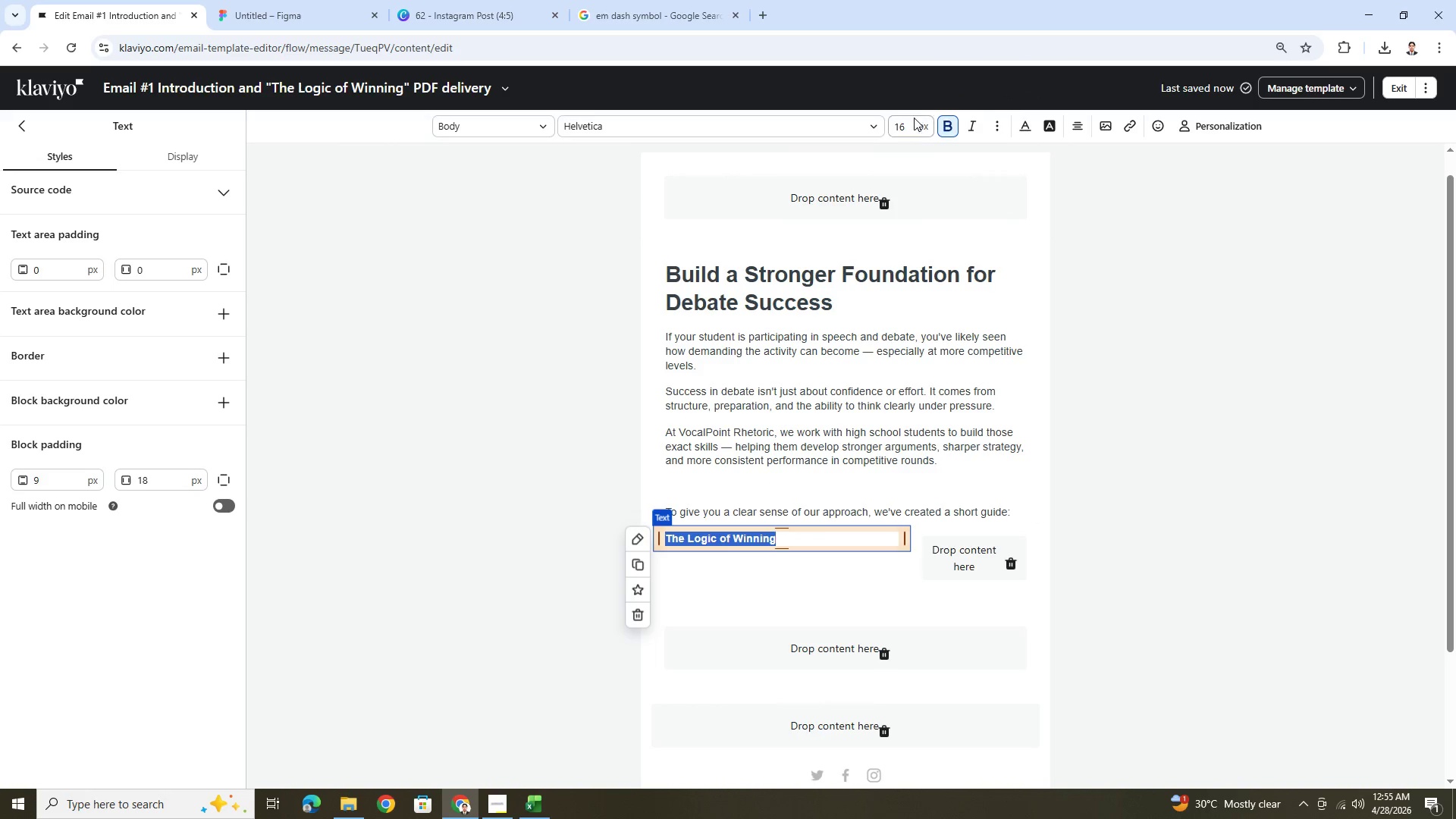 
double_click([912, 123])
 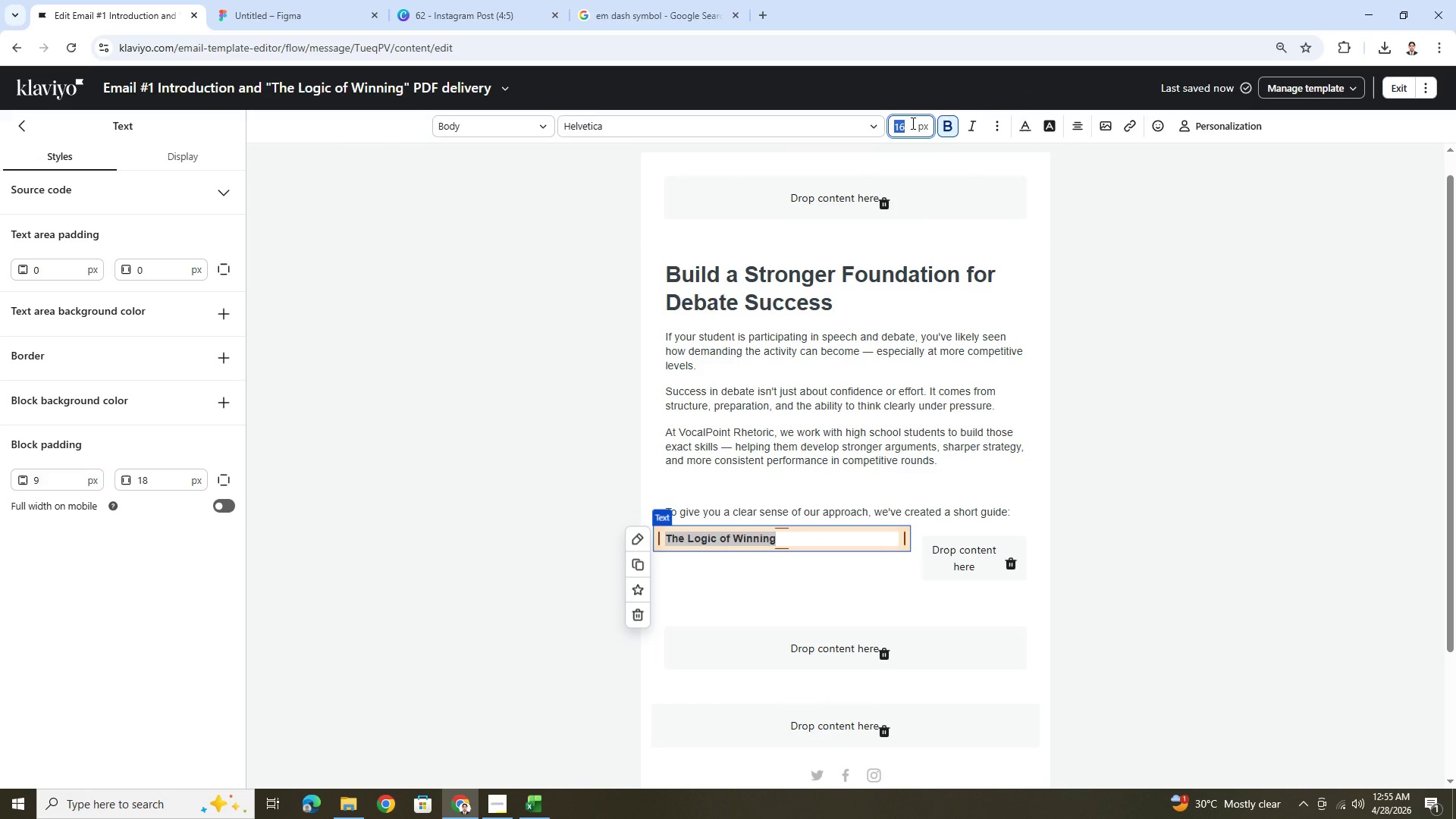 
key(Numpad2)
 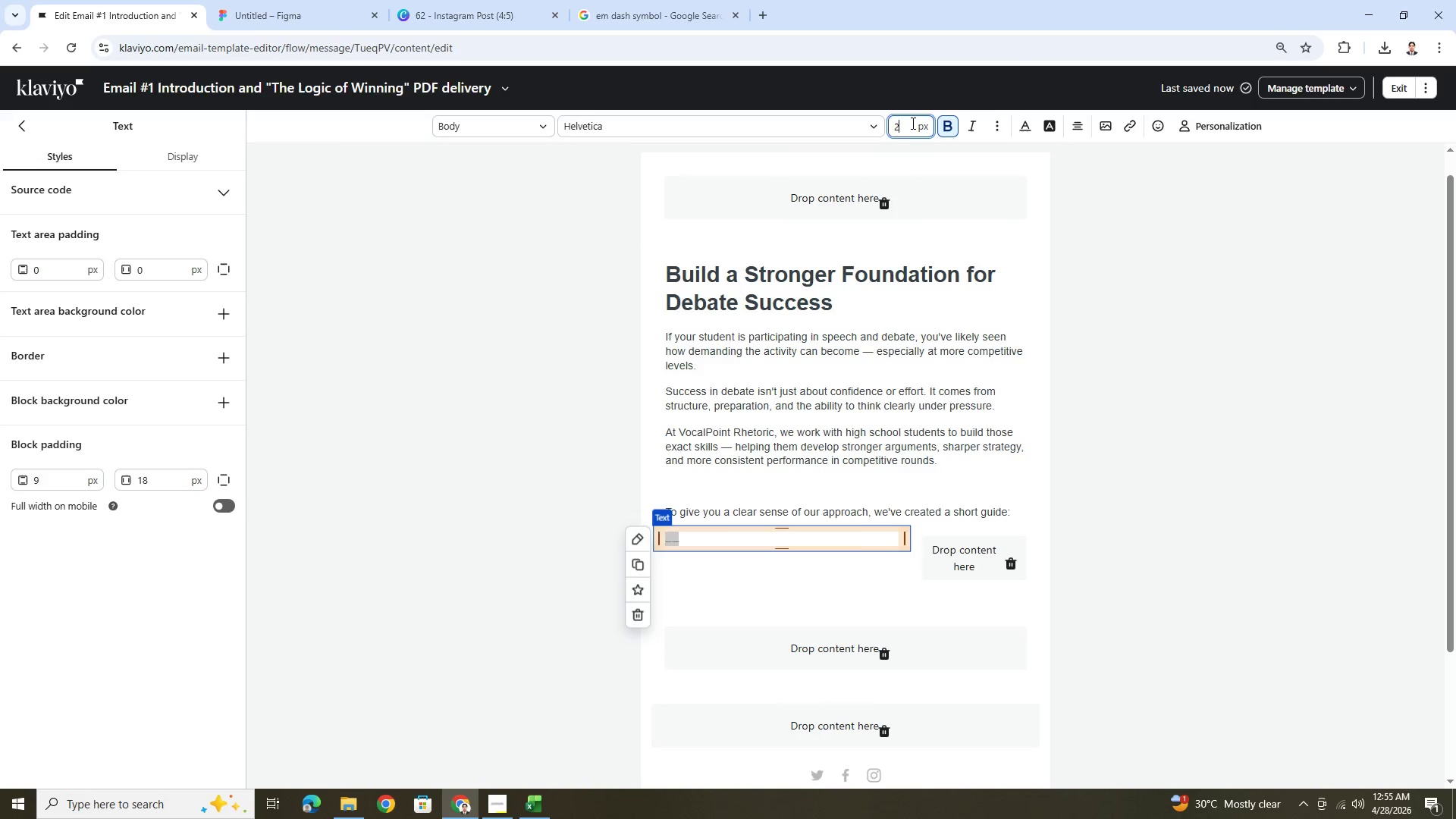 
key(Numpad8)
 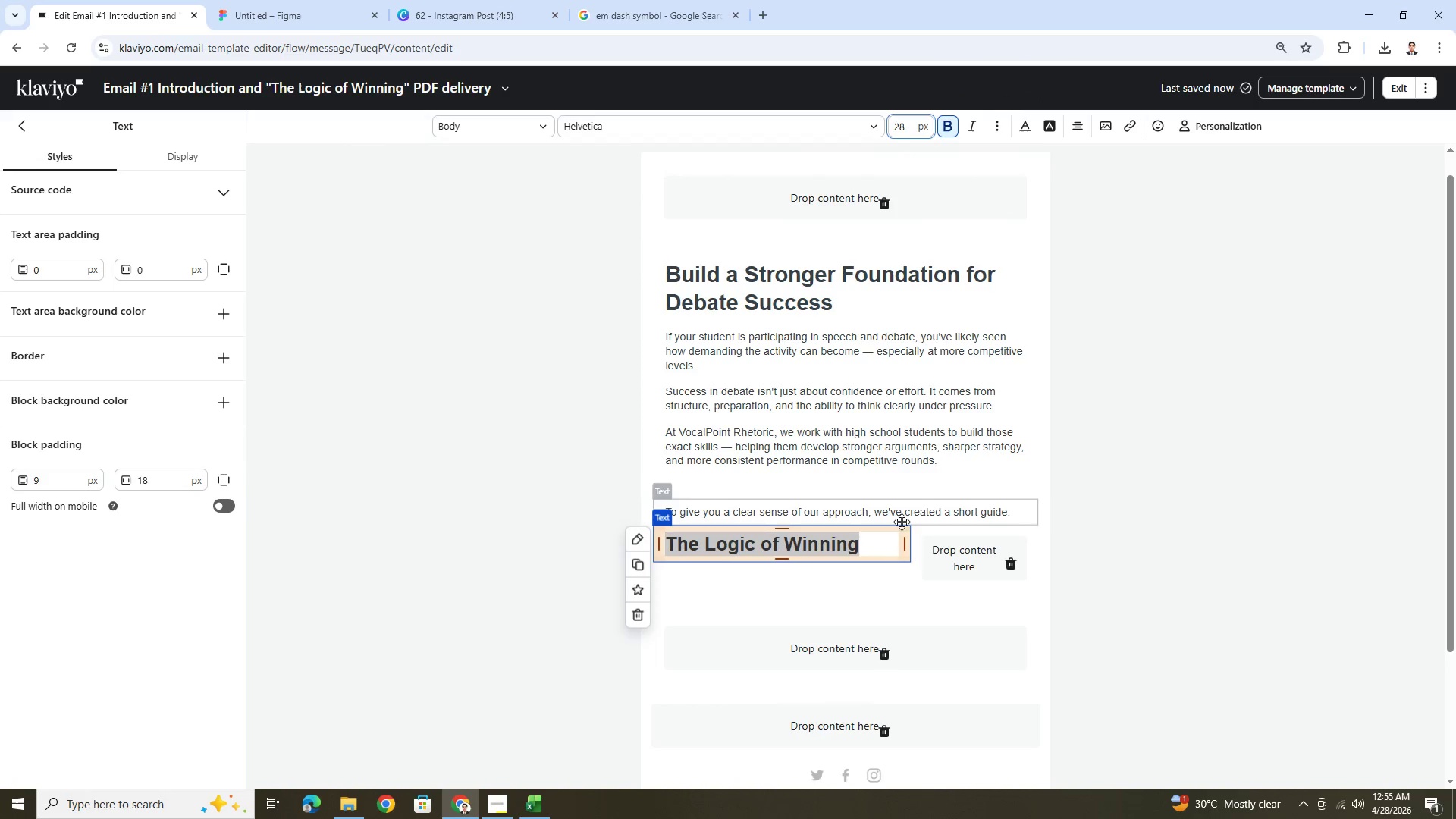 
left_click([1093, 579])
 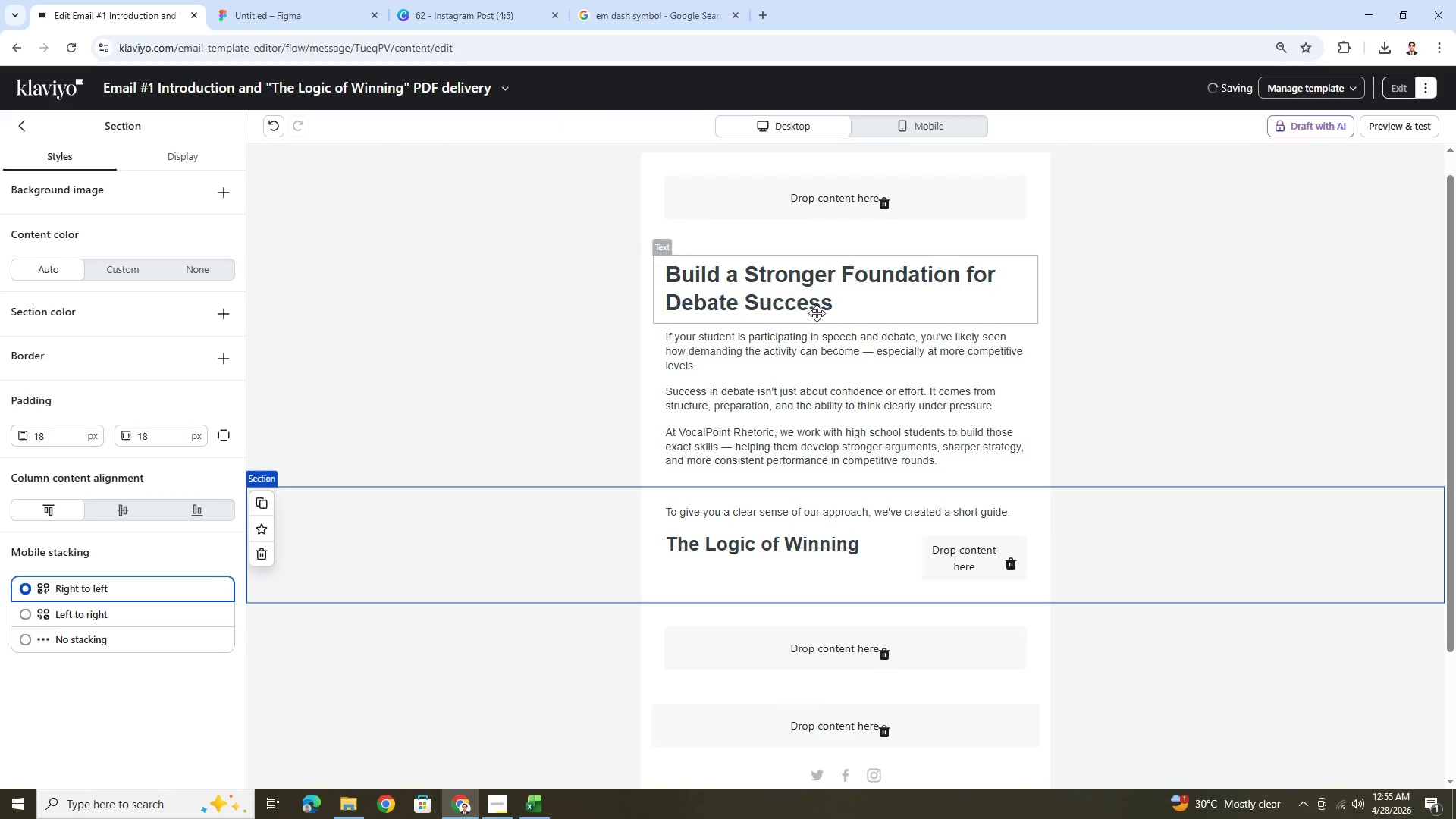 
double_click([817, 313])
 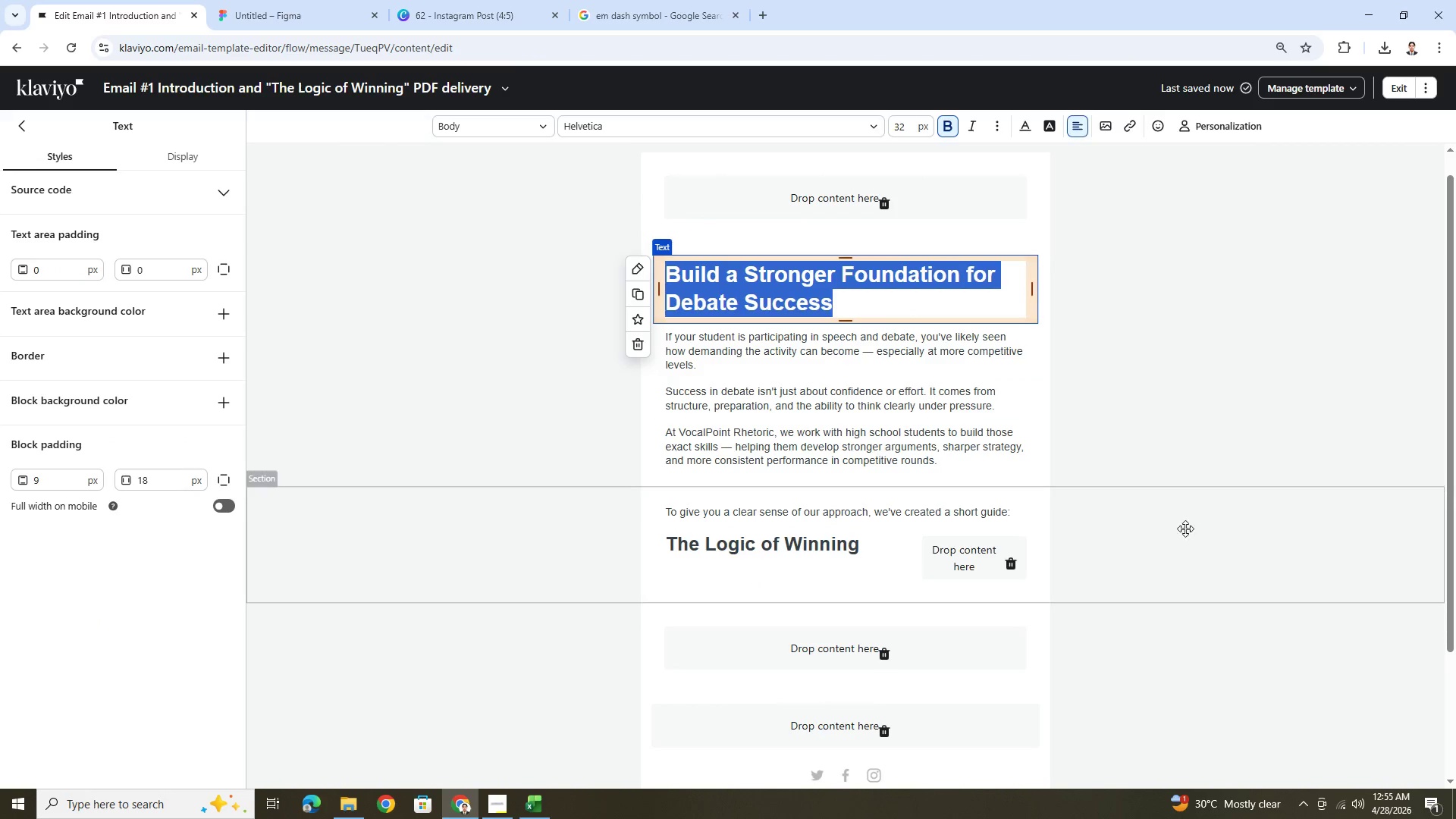 
left_click([1191, 536])
 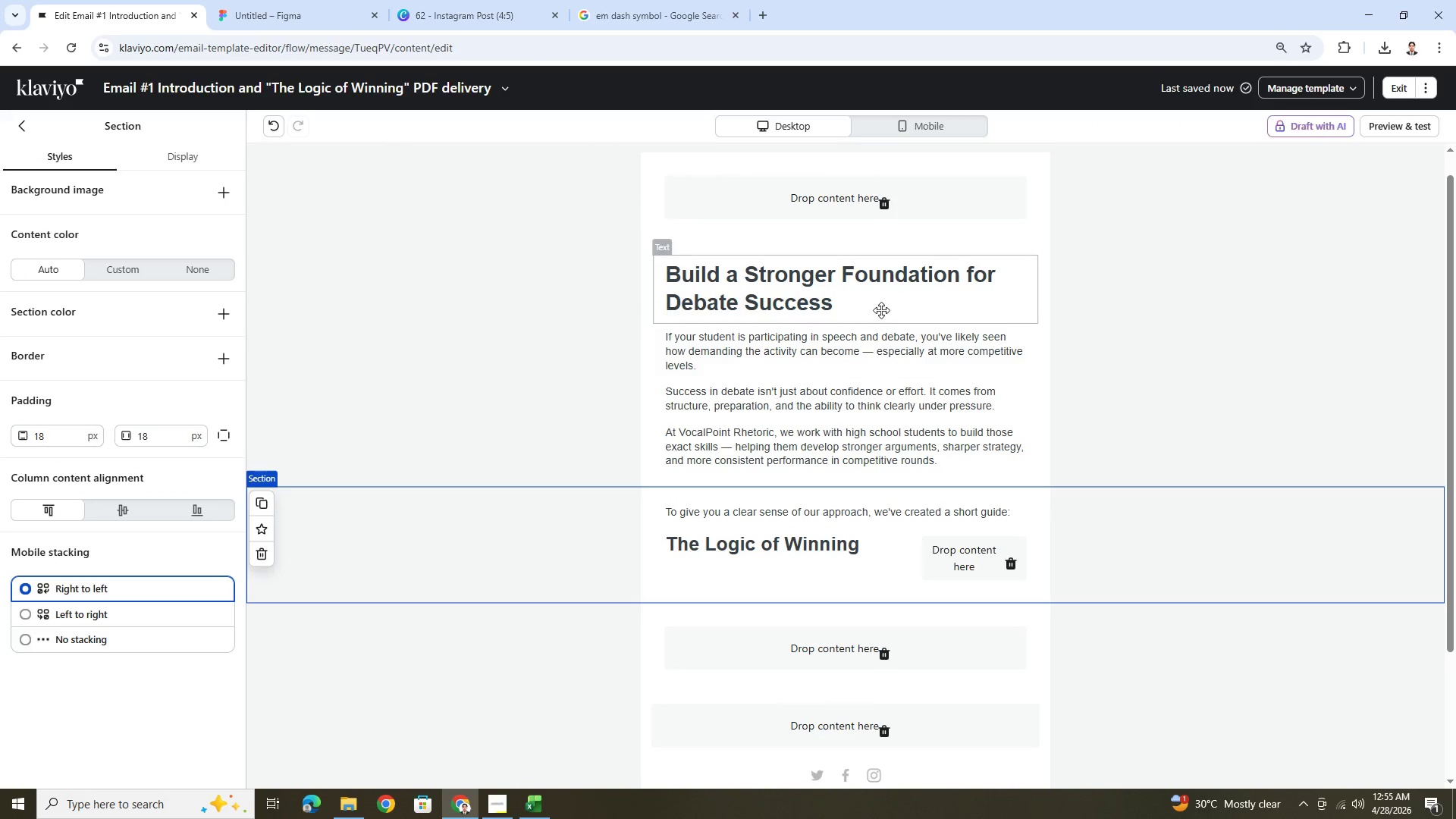 
double_click([878, 302])
 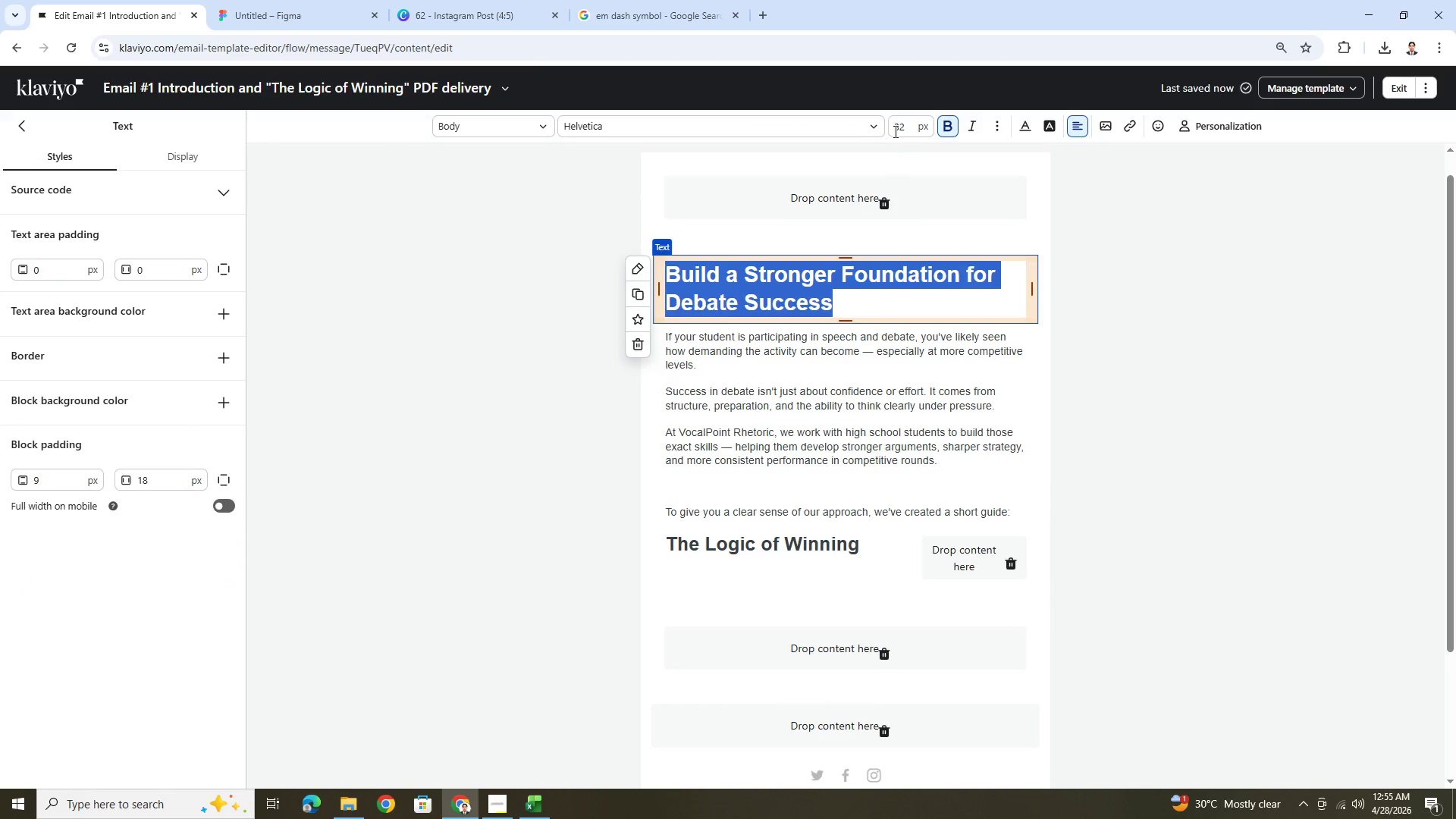 
double_click([905, 121])
 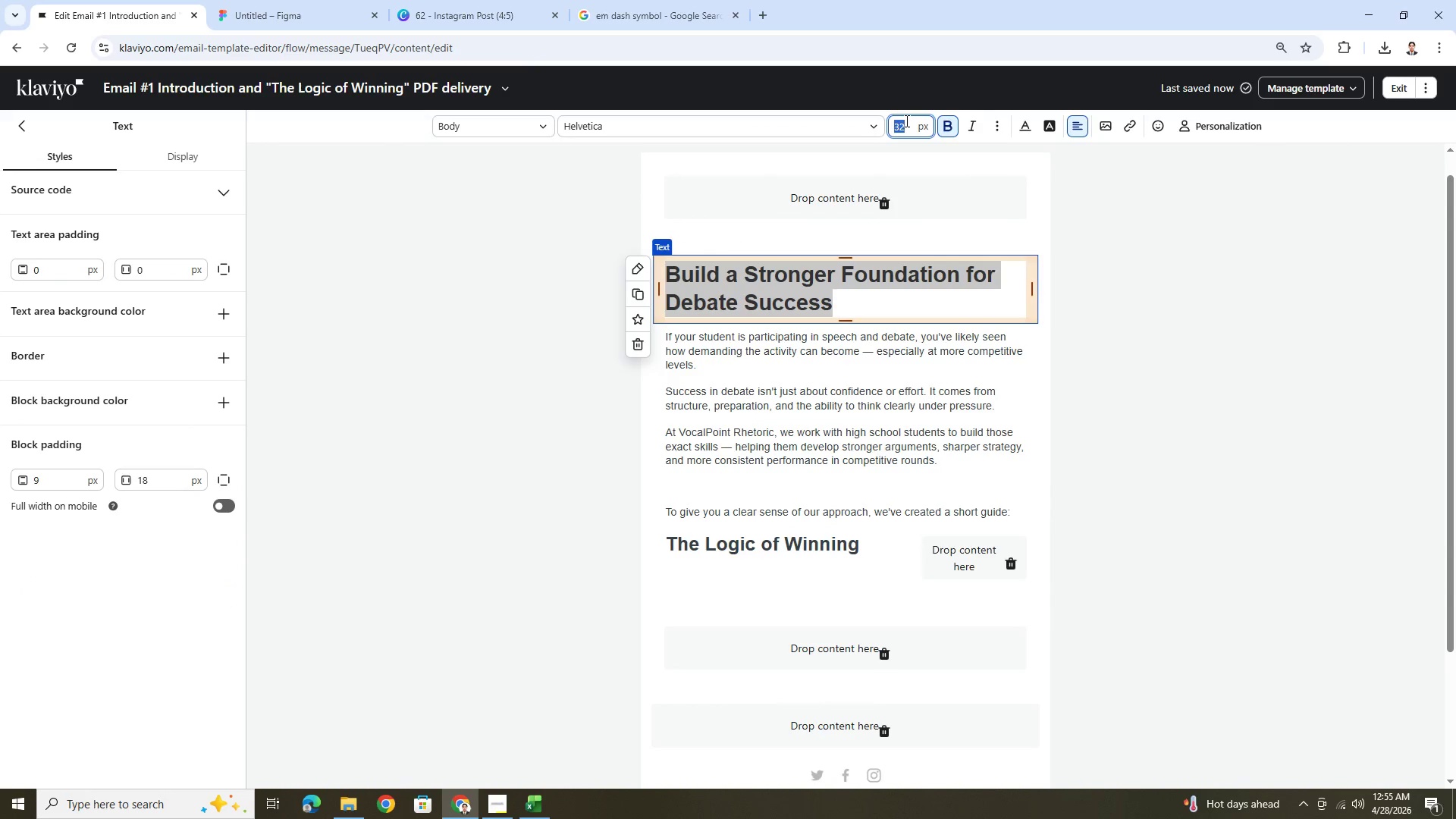 
key(Numpad3)
 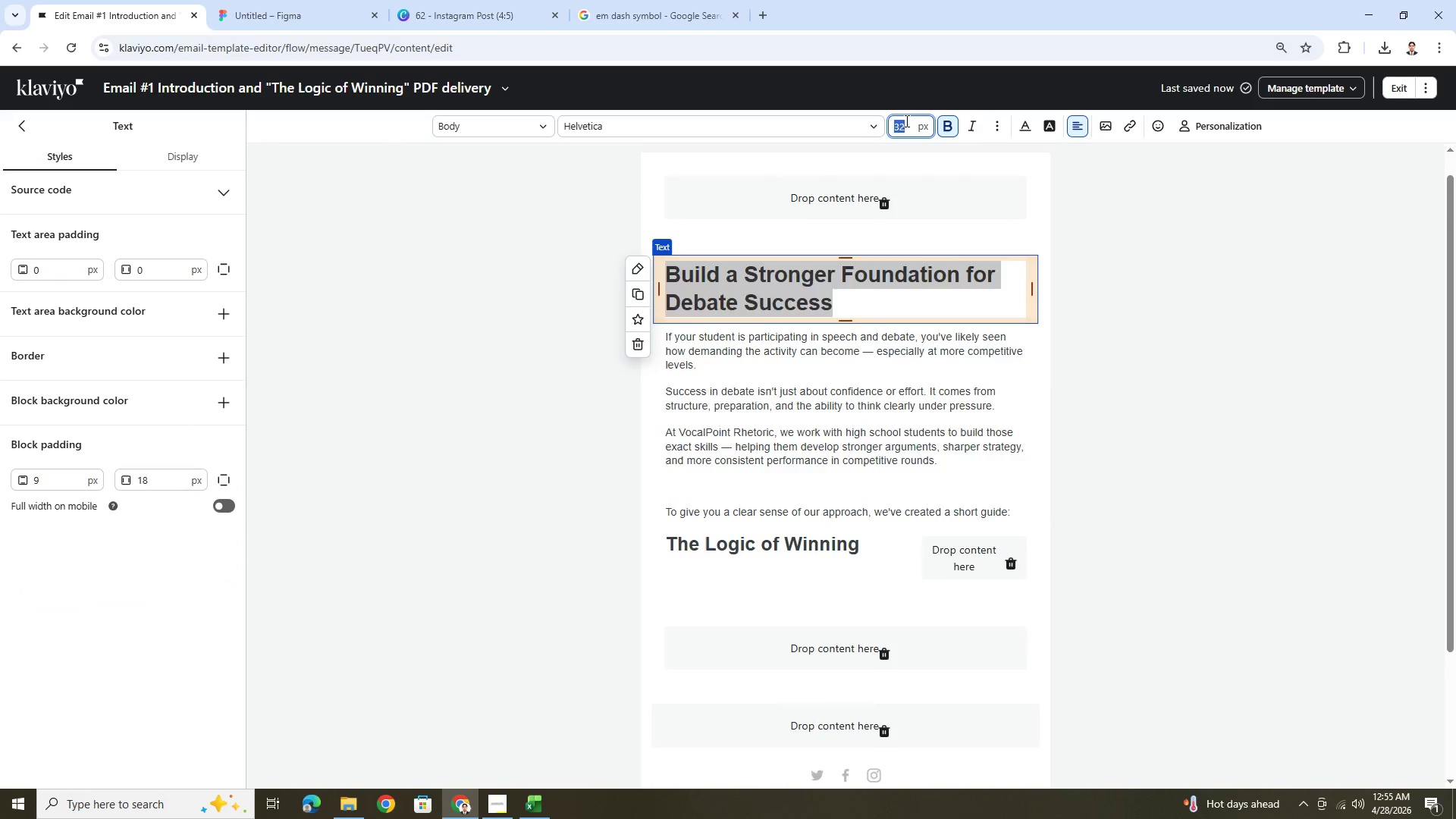 
key(Numpad4)
 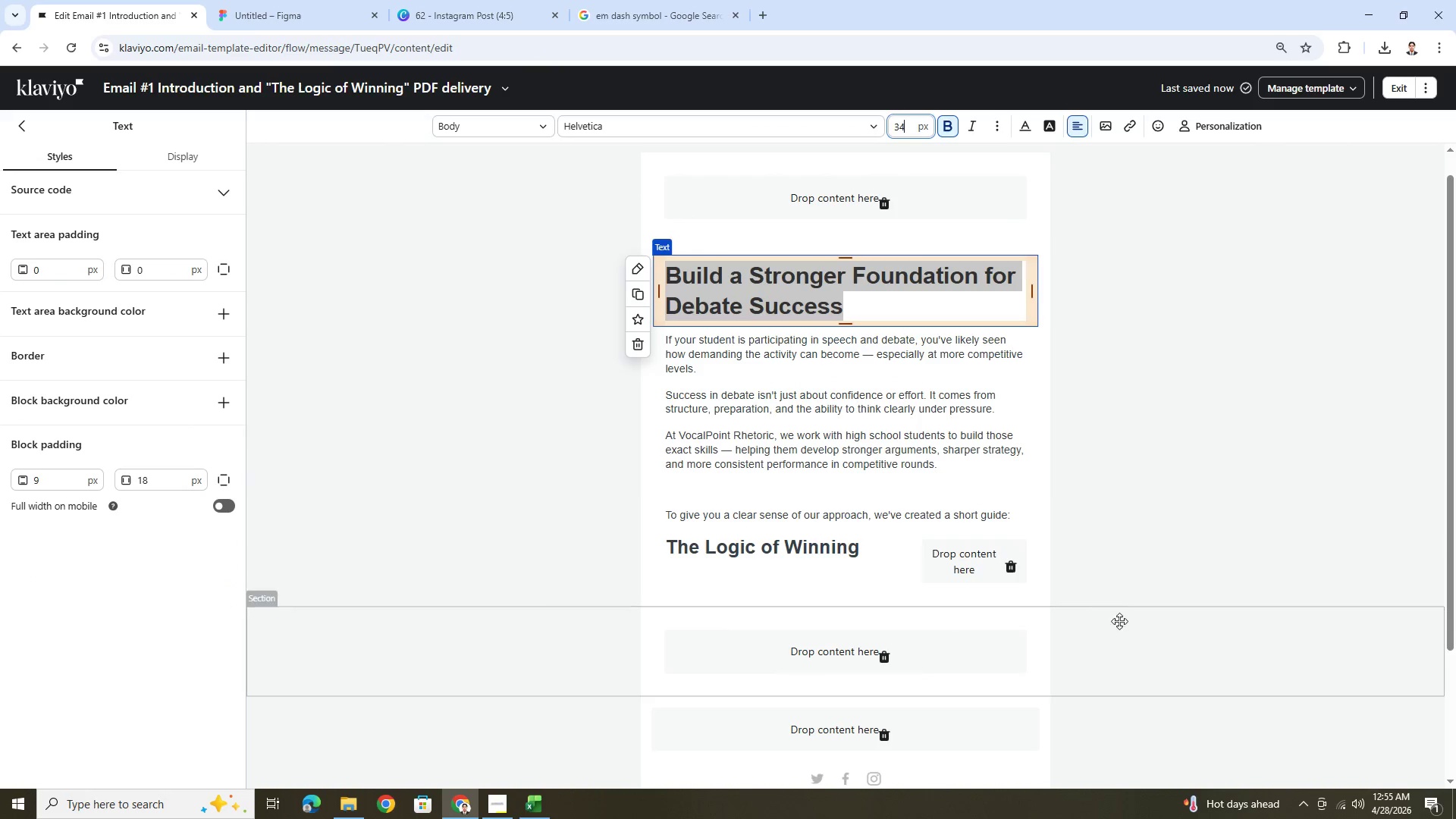 
left_click([1123, 608])
 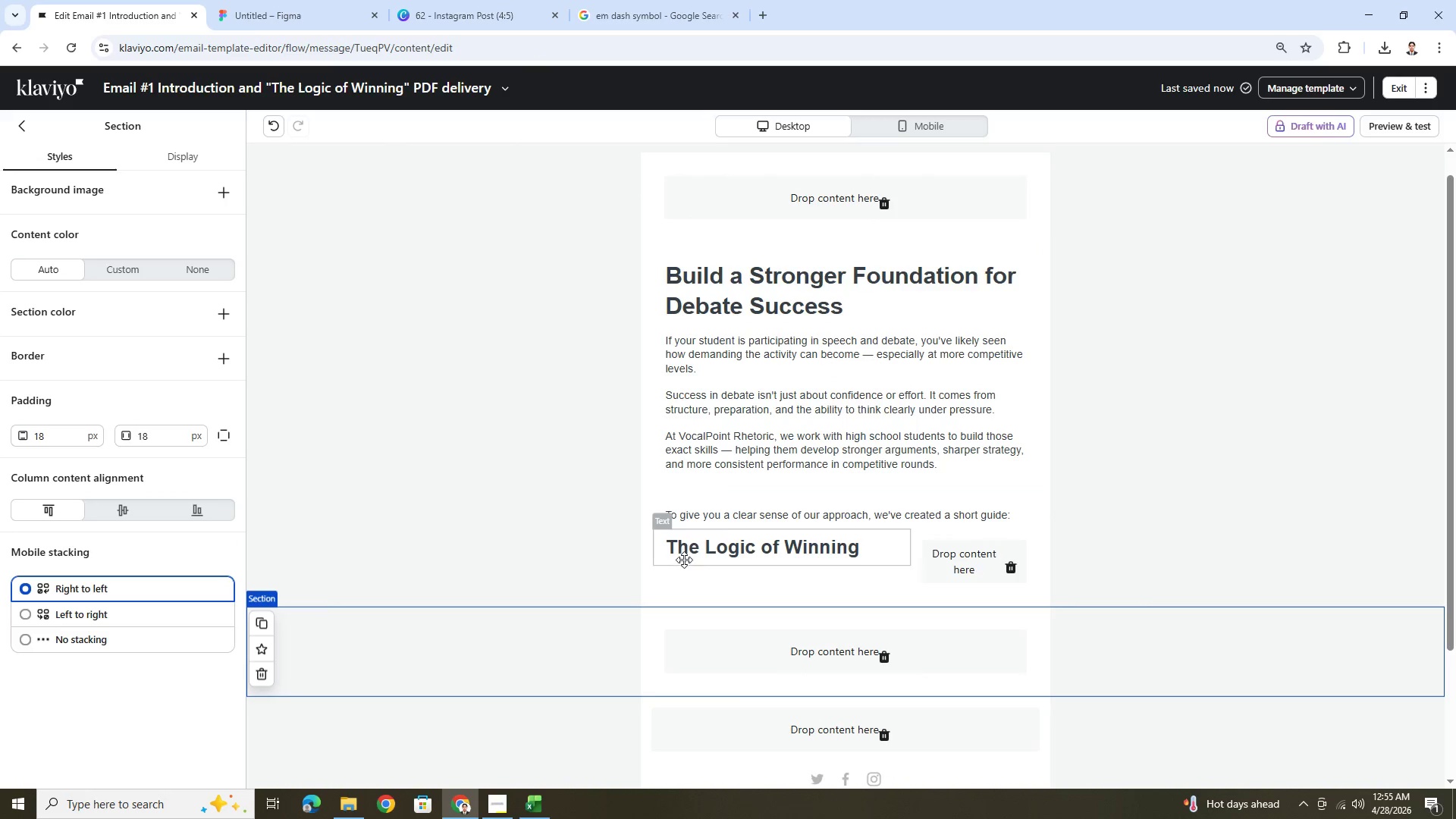 
left_click([783, 513])
 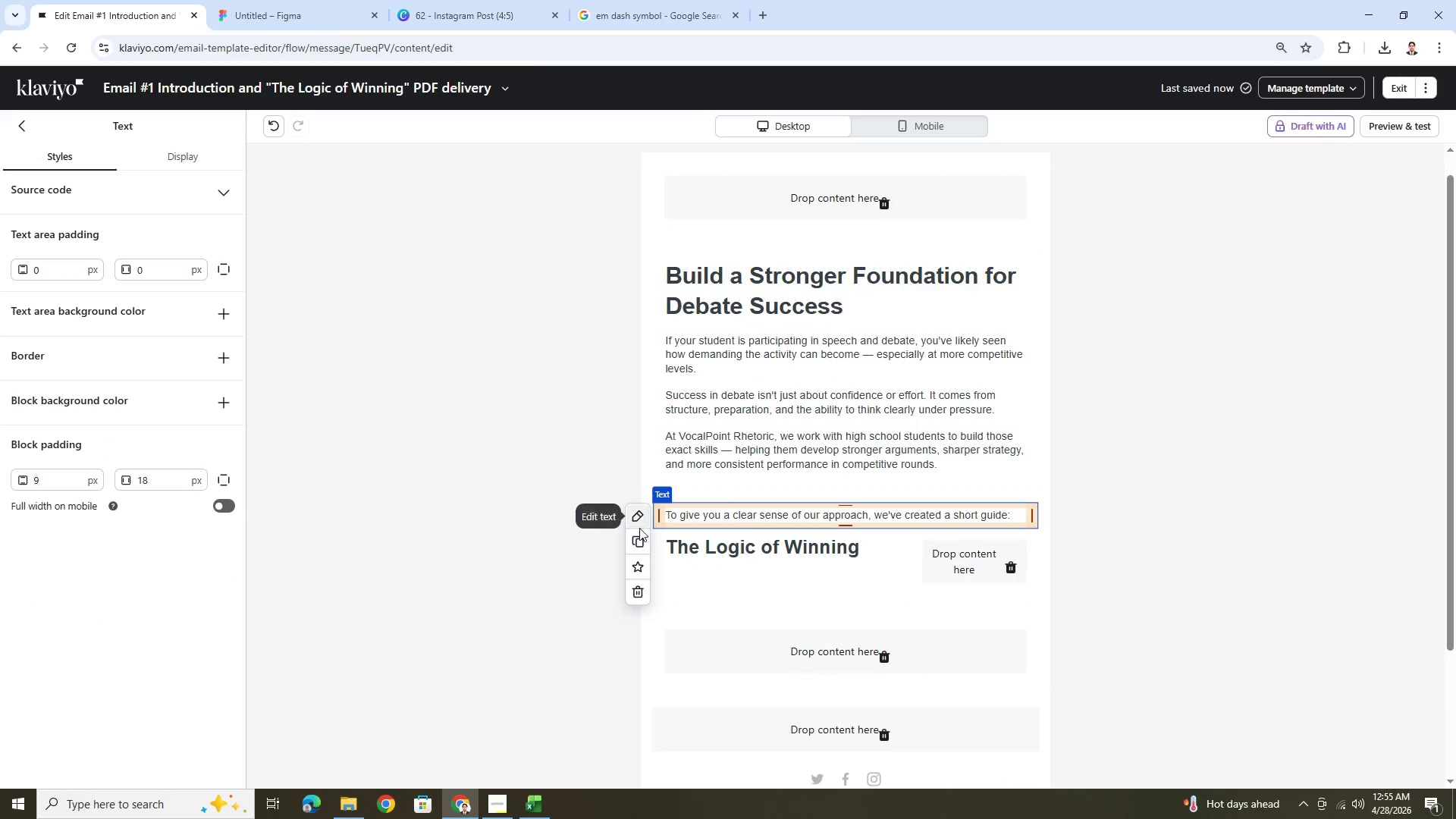 
left_click([640, 532])
 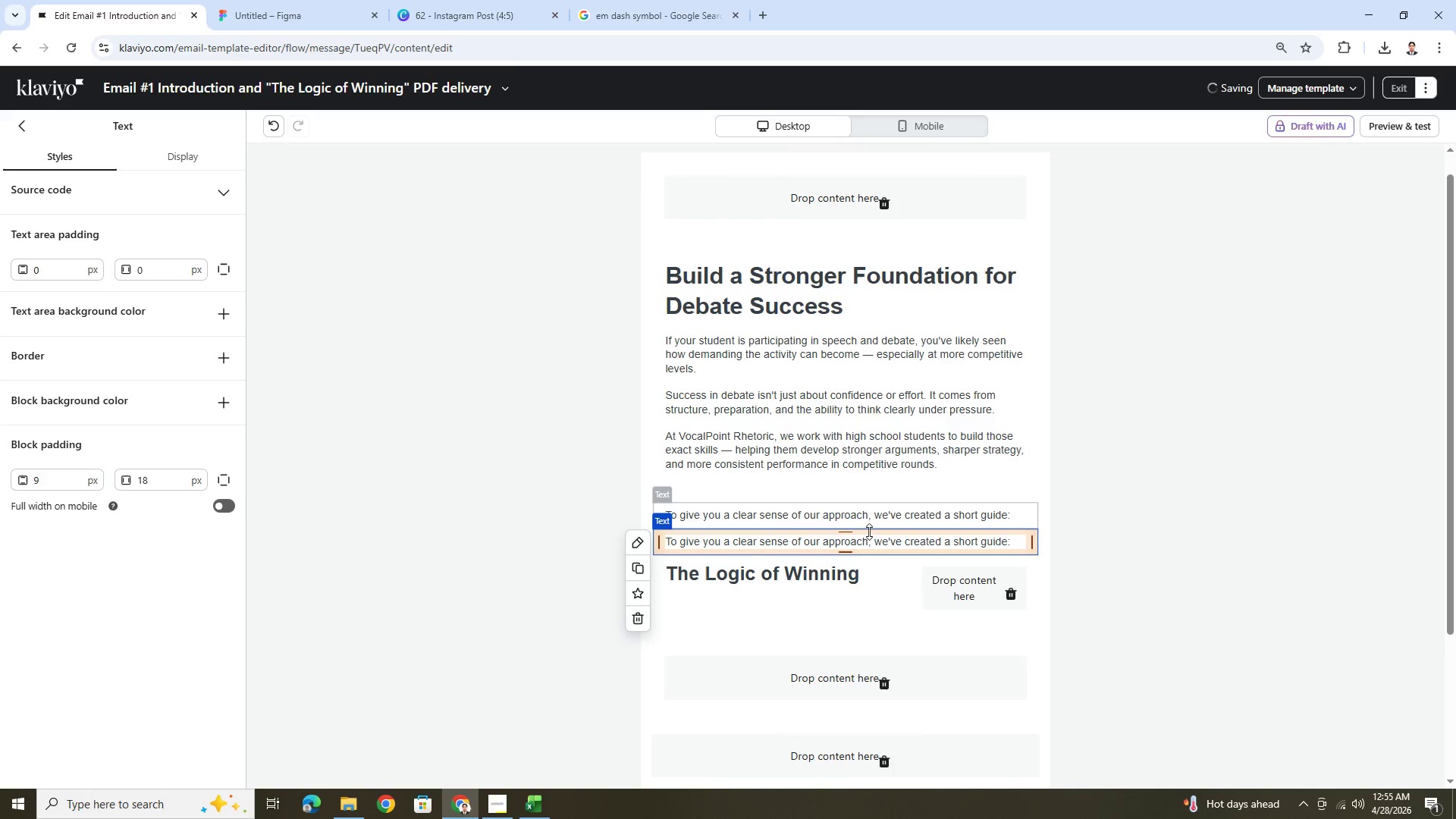 
left_click_drag(start_coordinate=[869, 539], to_coordinate=[821, 598])
 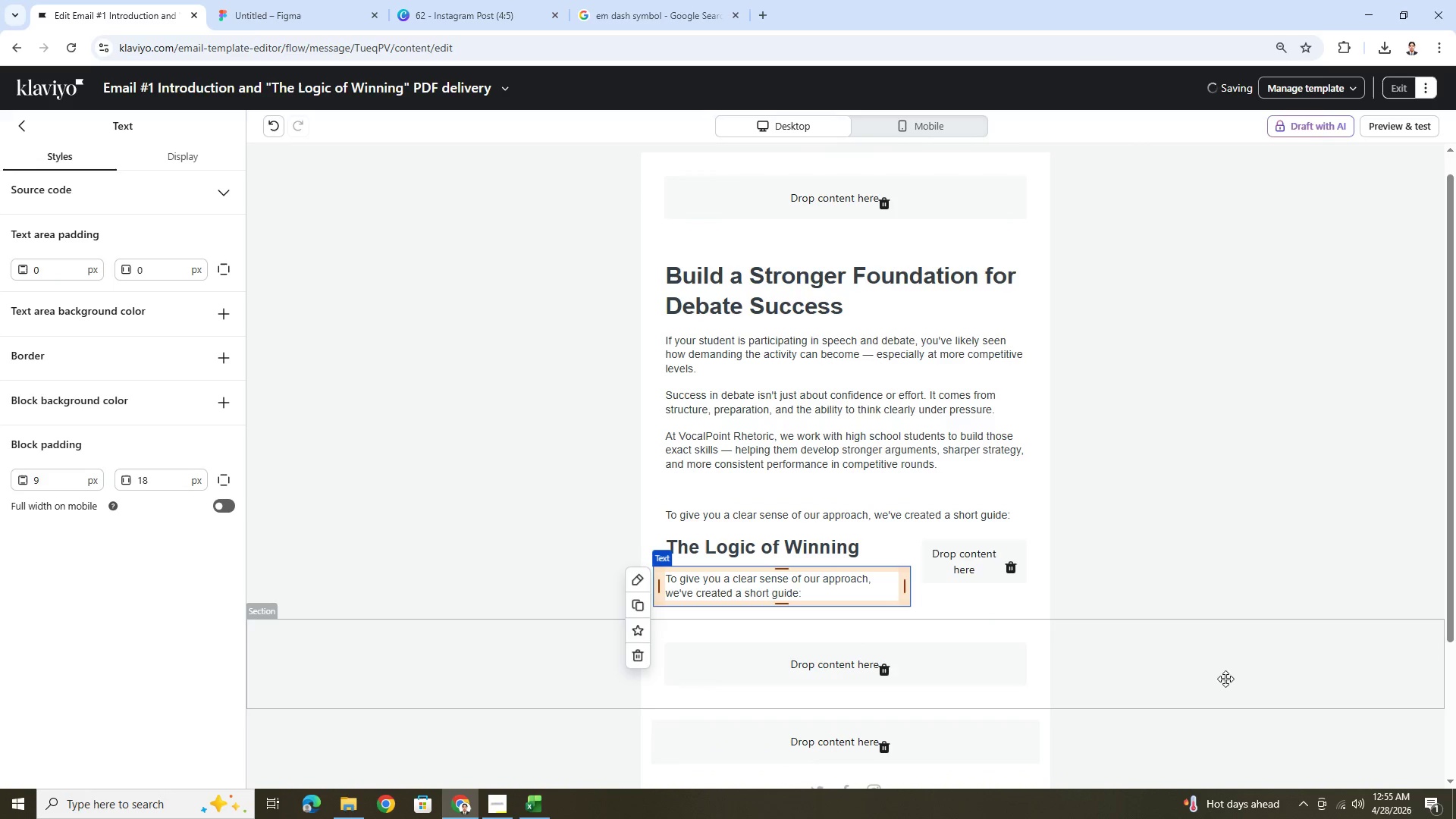 
left_click([1272, 667])
 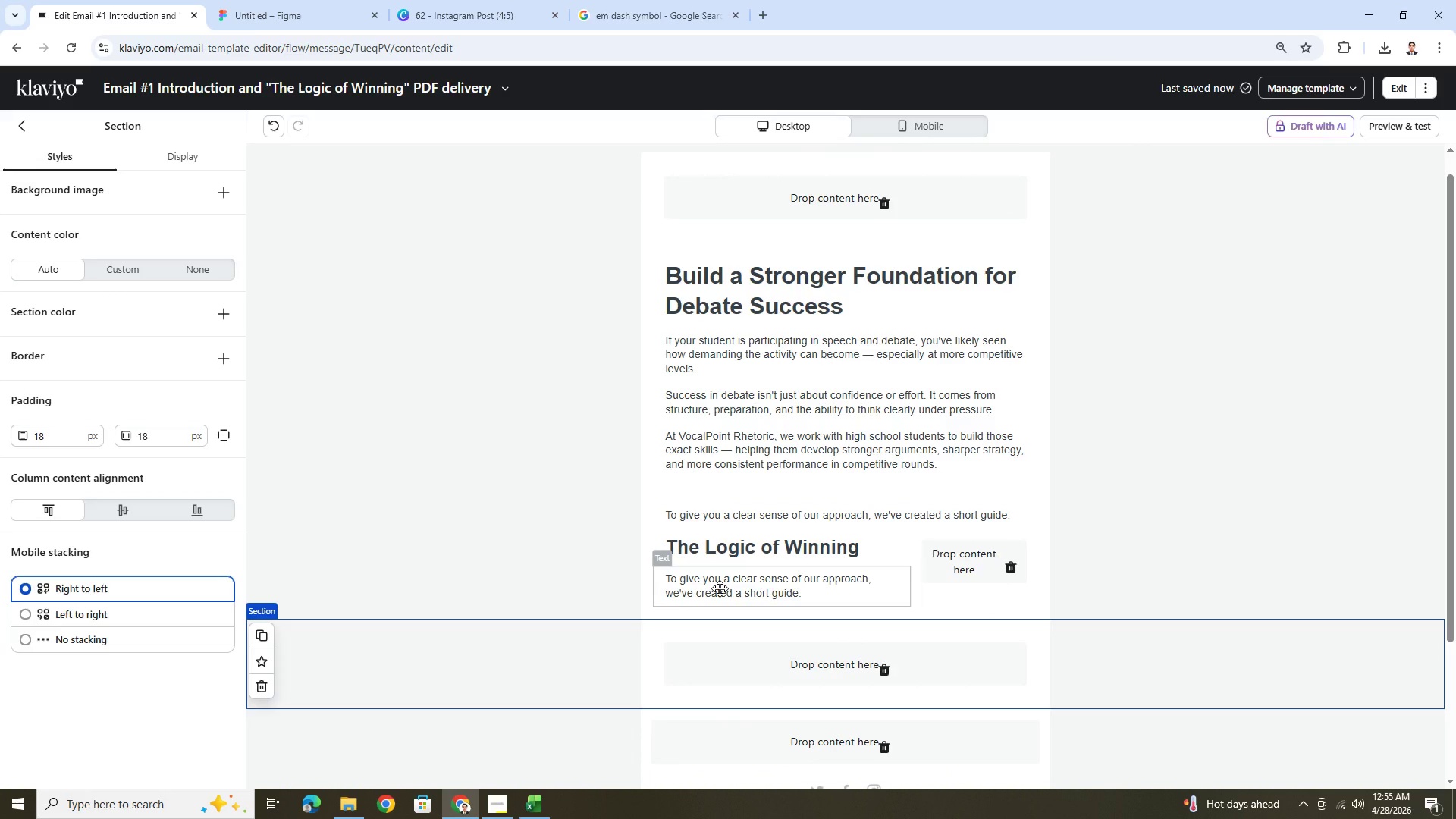 
double_click([720, 588])
 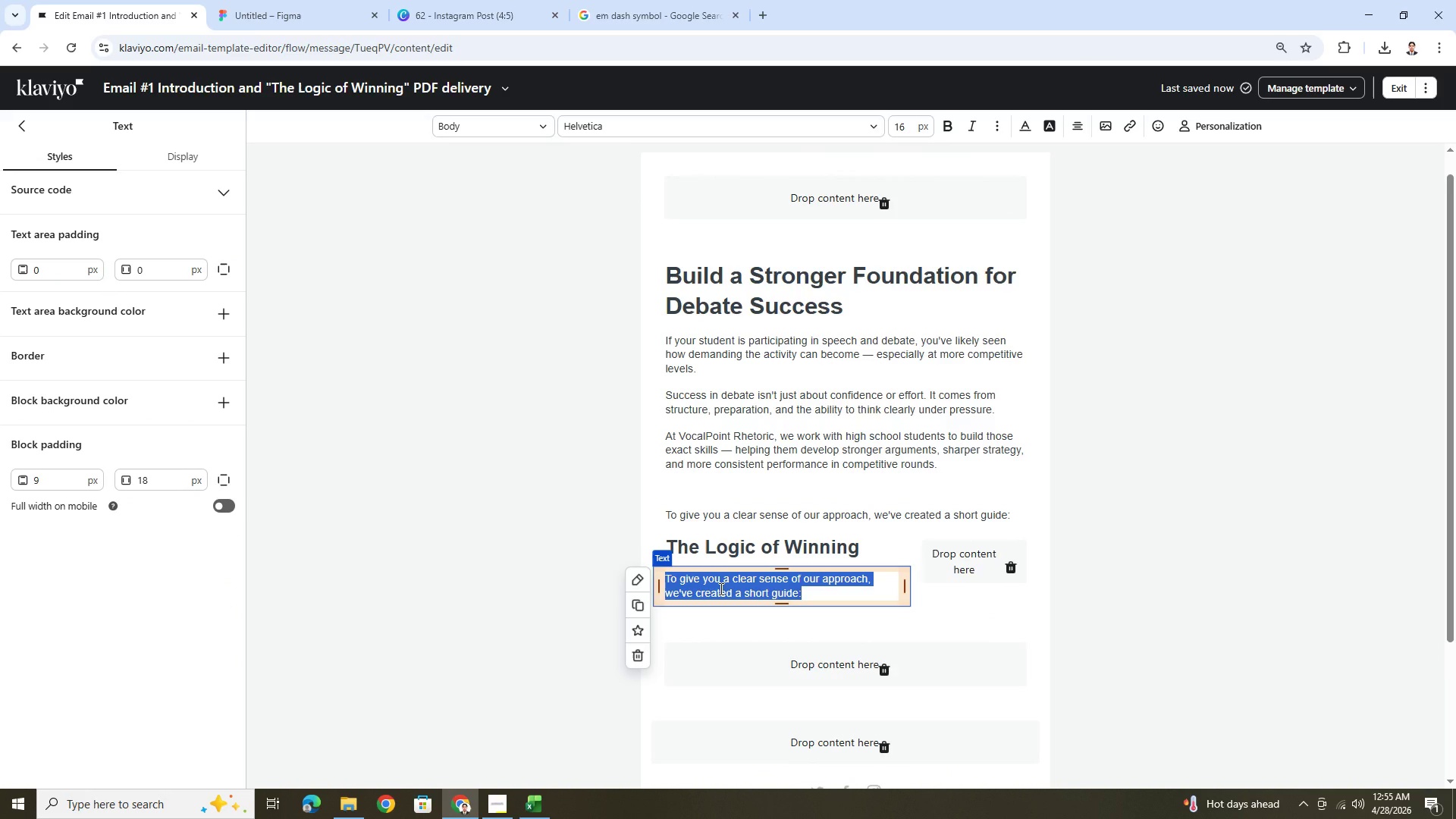 
type(Thisresource outlines how top-performing debaters improve:)
 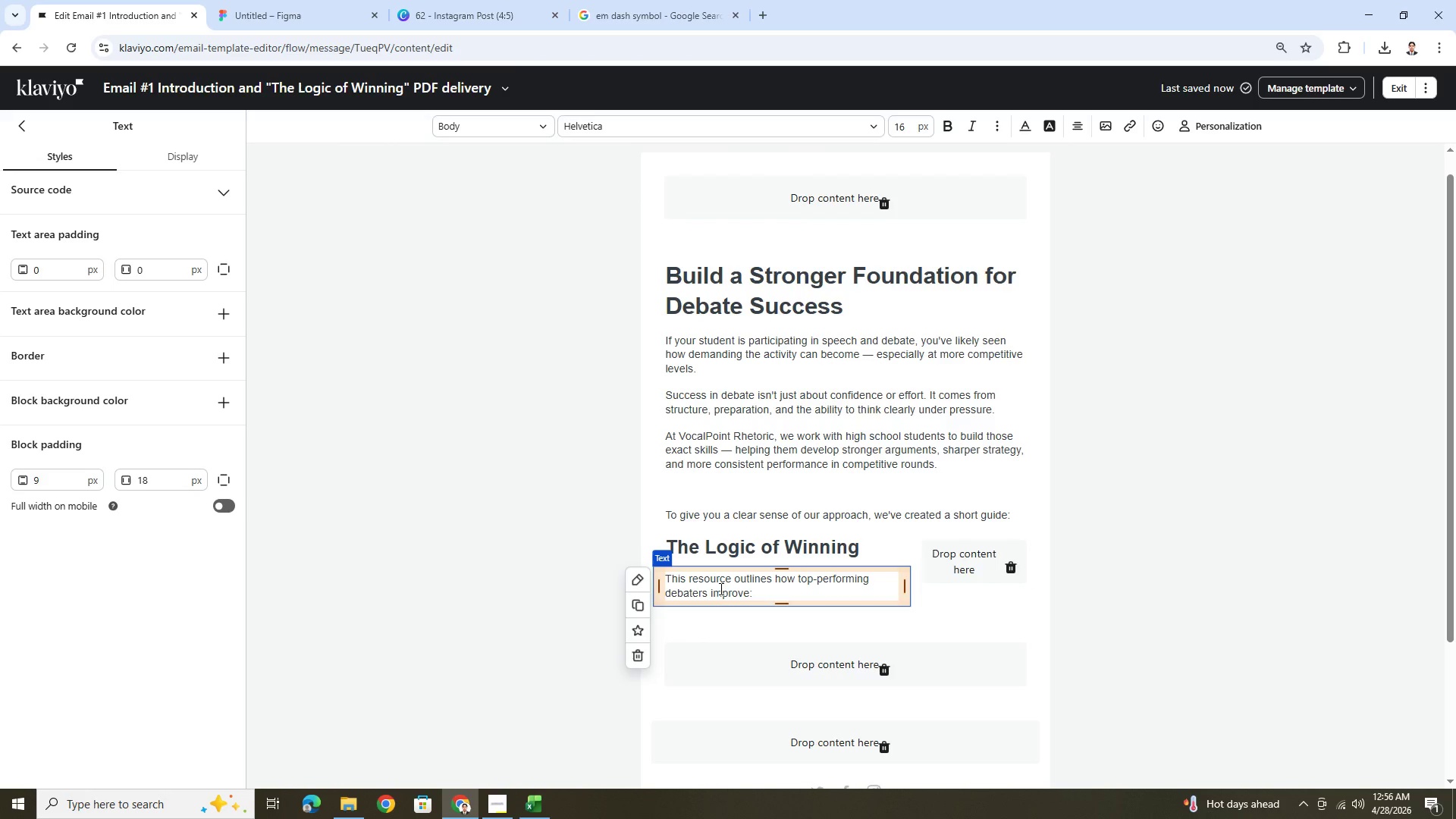 
wait(105.55)
 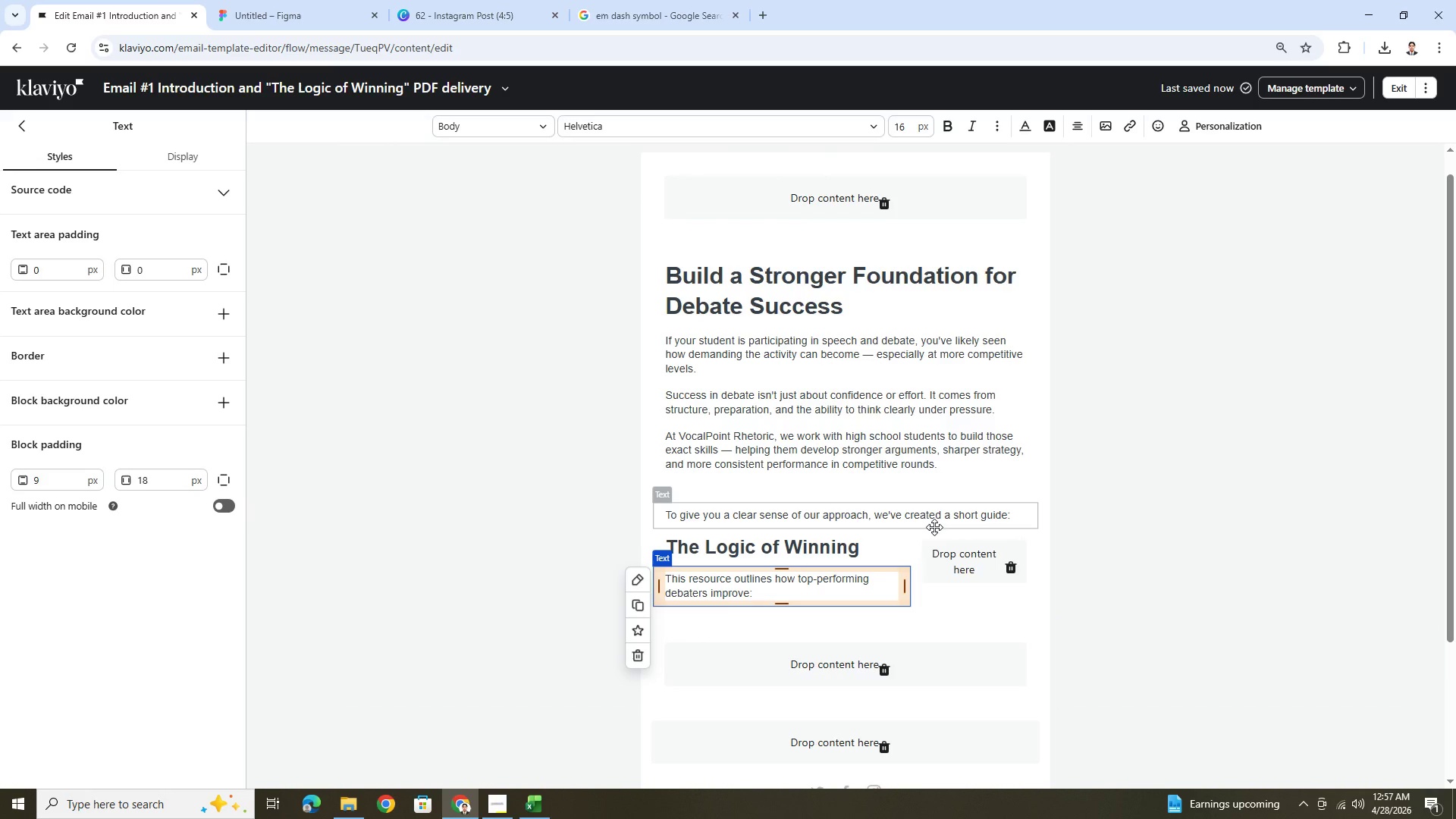 
left_click([890, 395])
 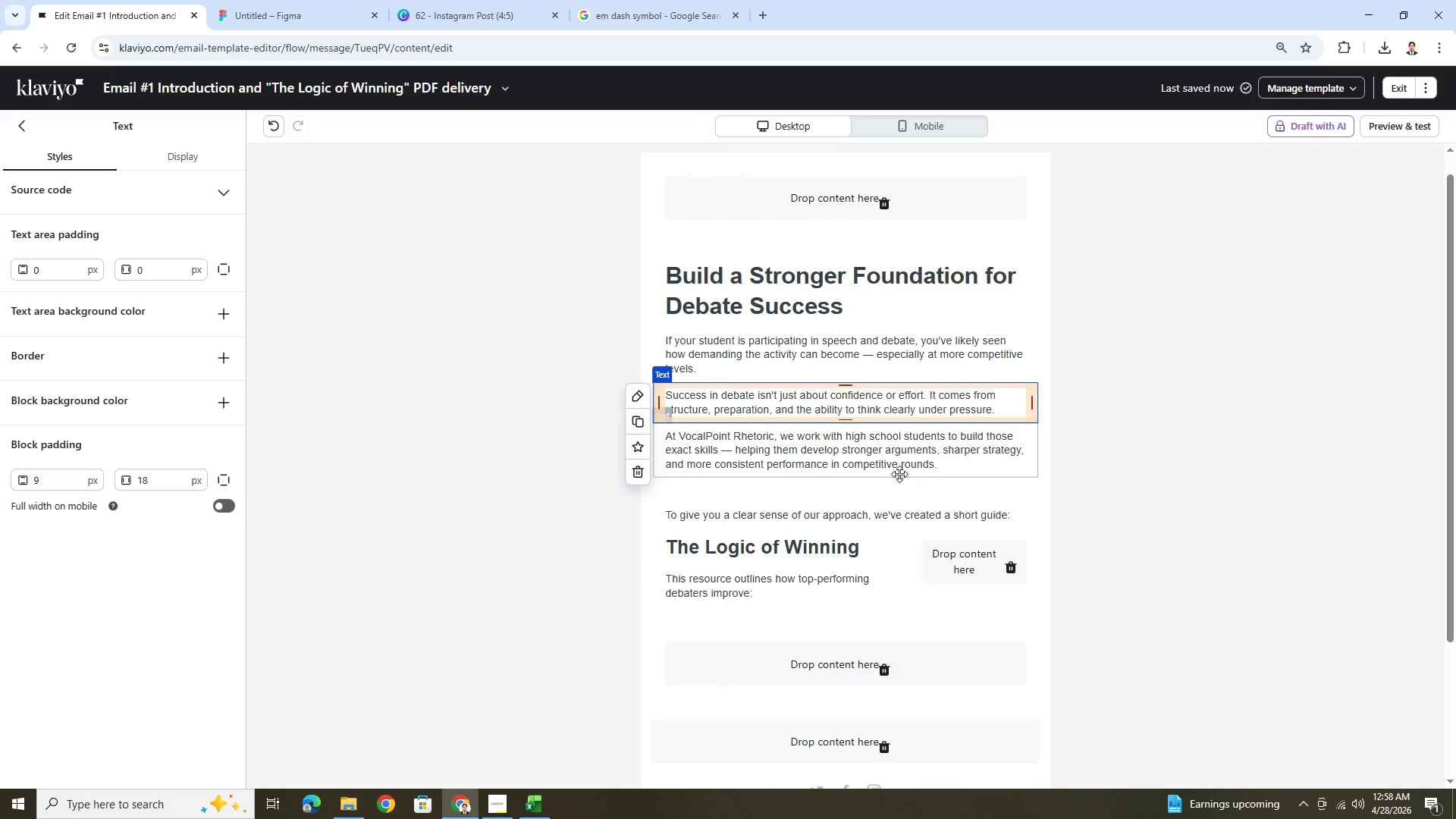 
wait(9.69)
 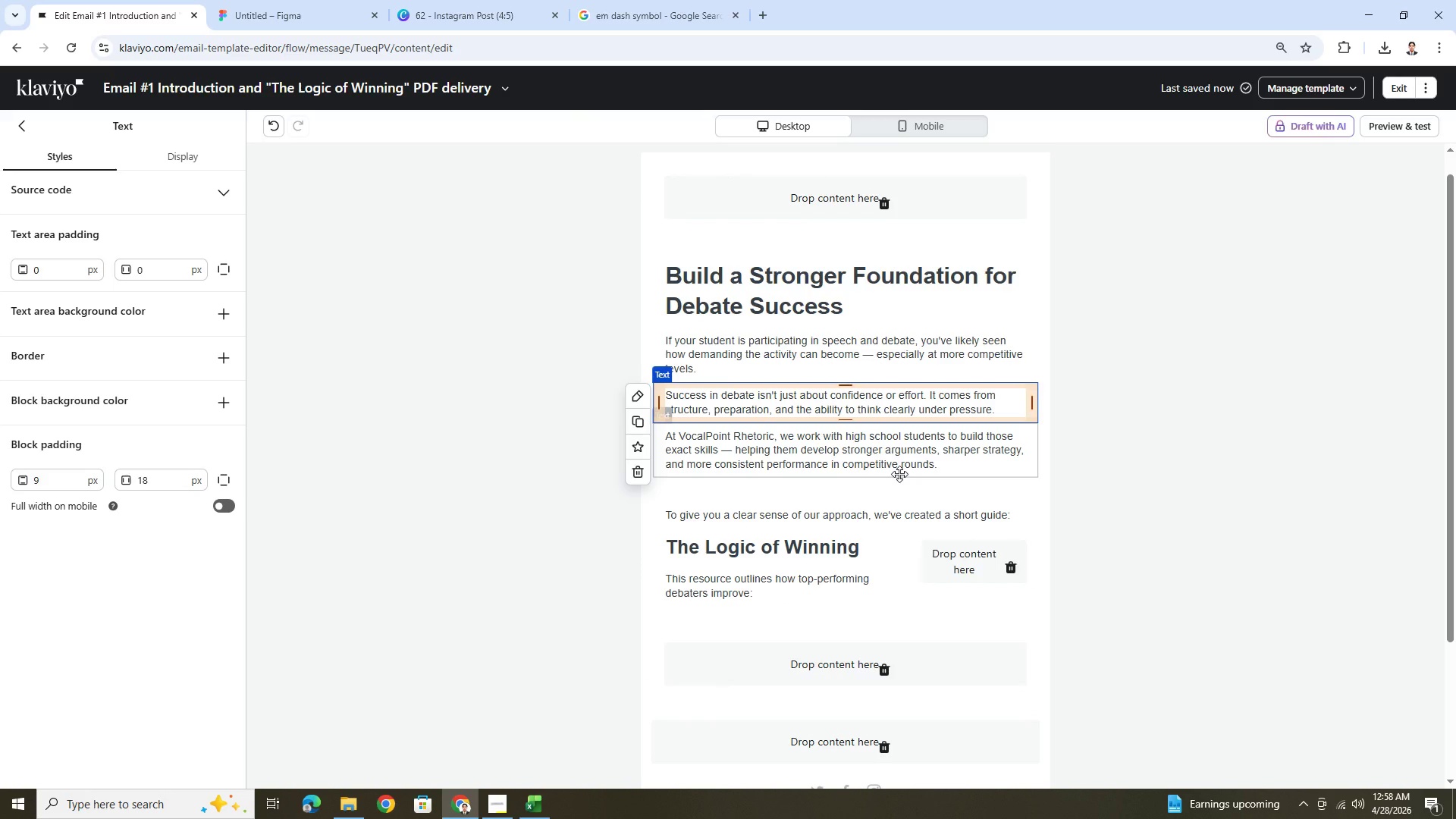 
double_click([889, 458])
 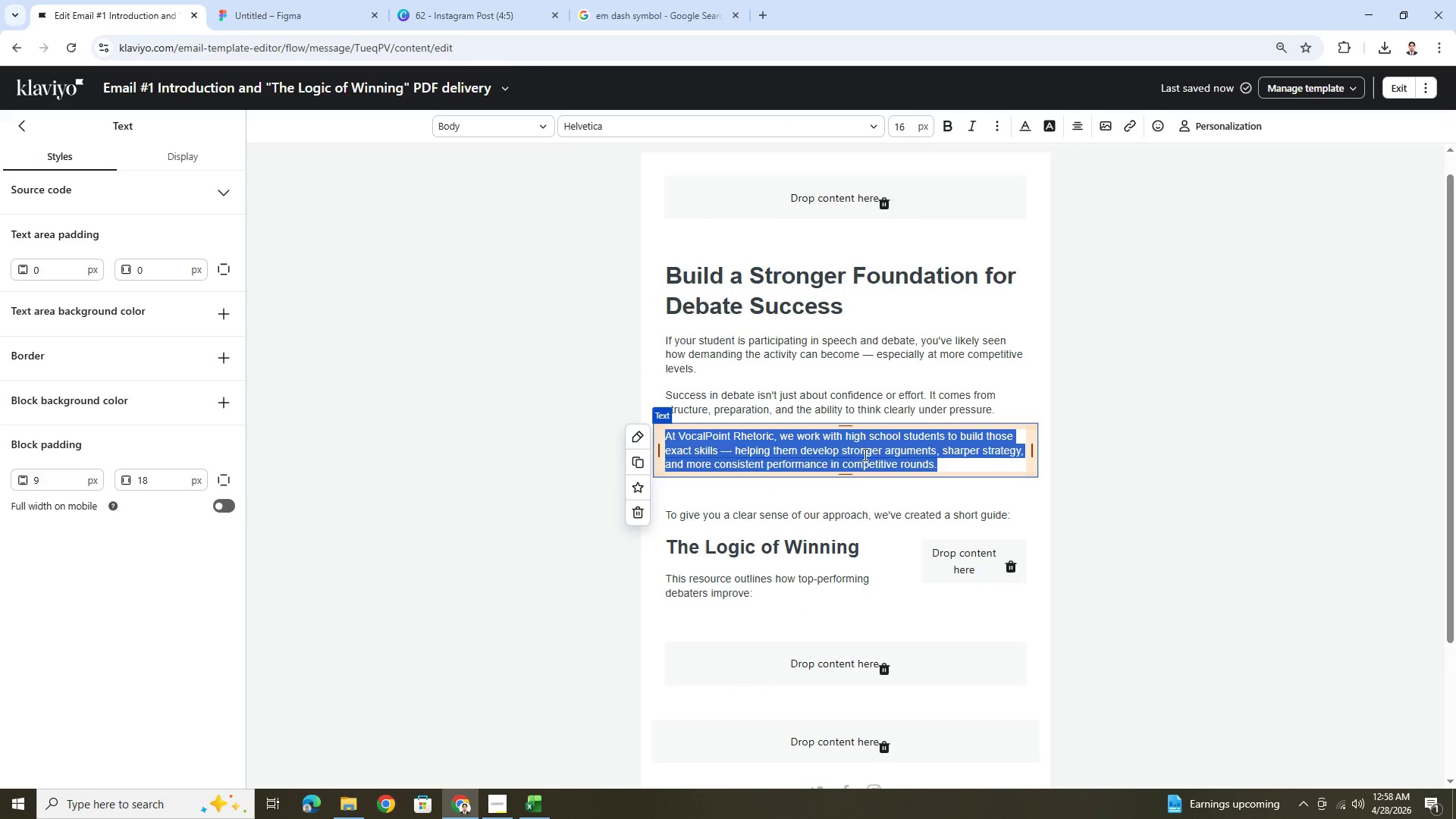 
left_click([856, 453])
 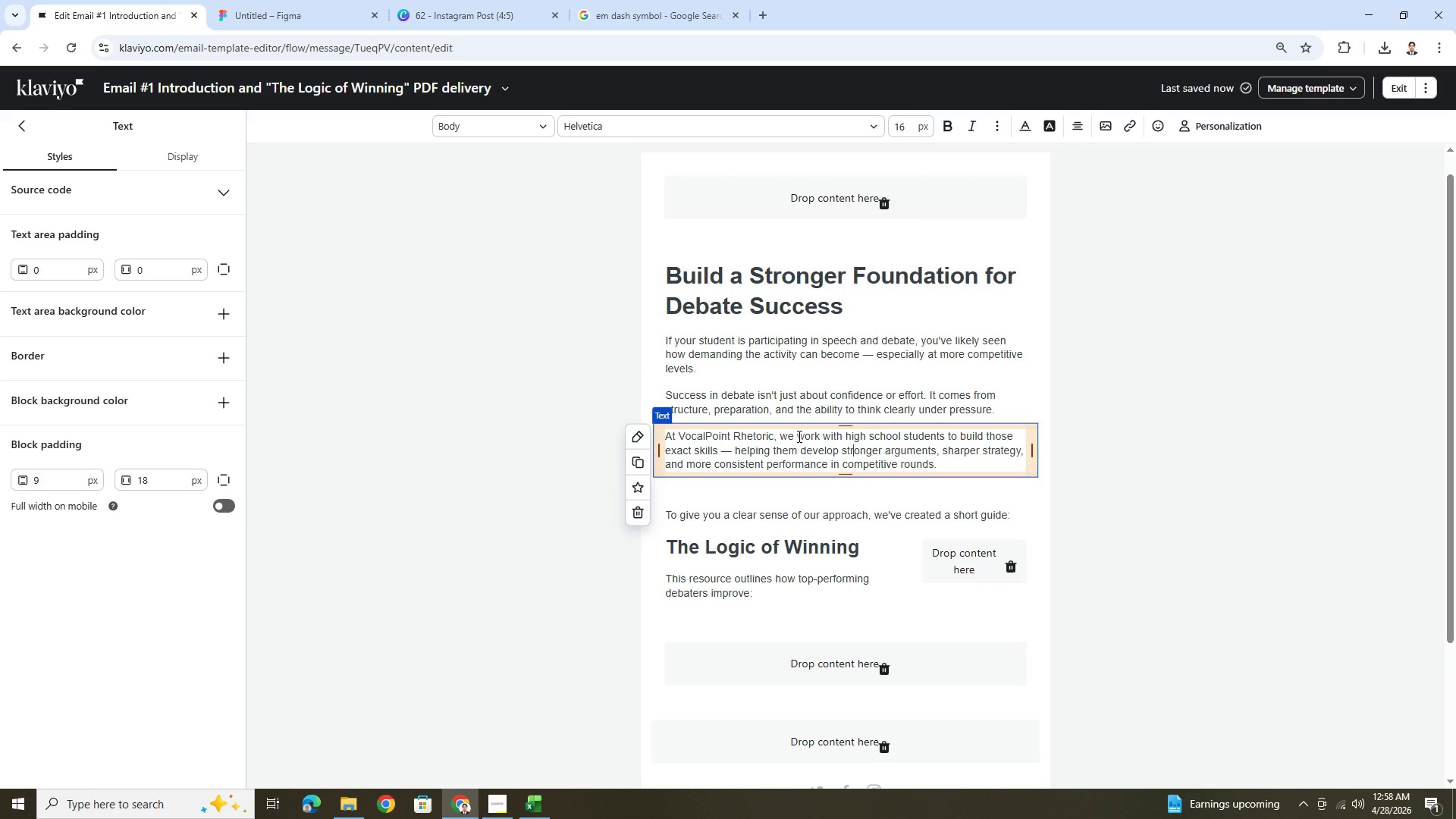 
wait(7.67)
 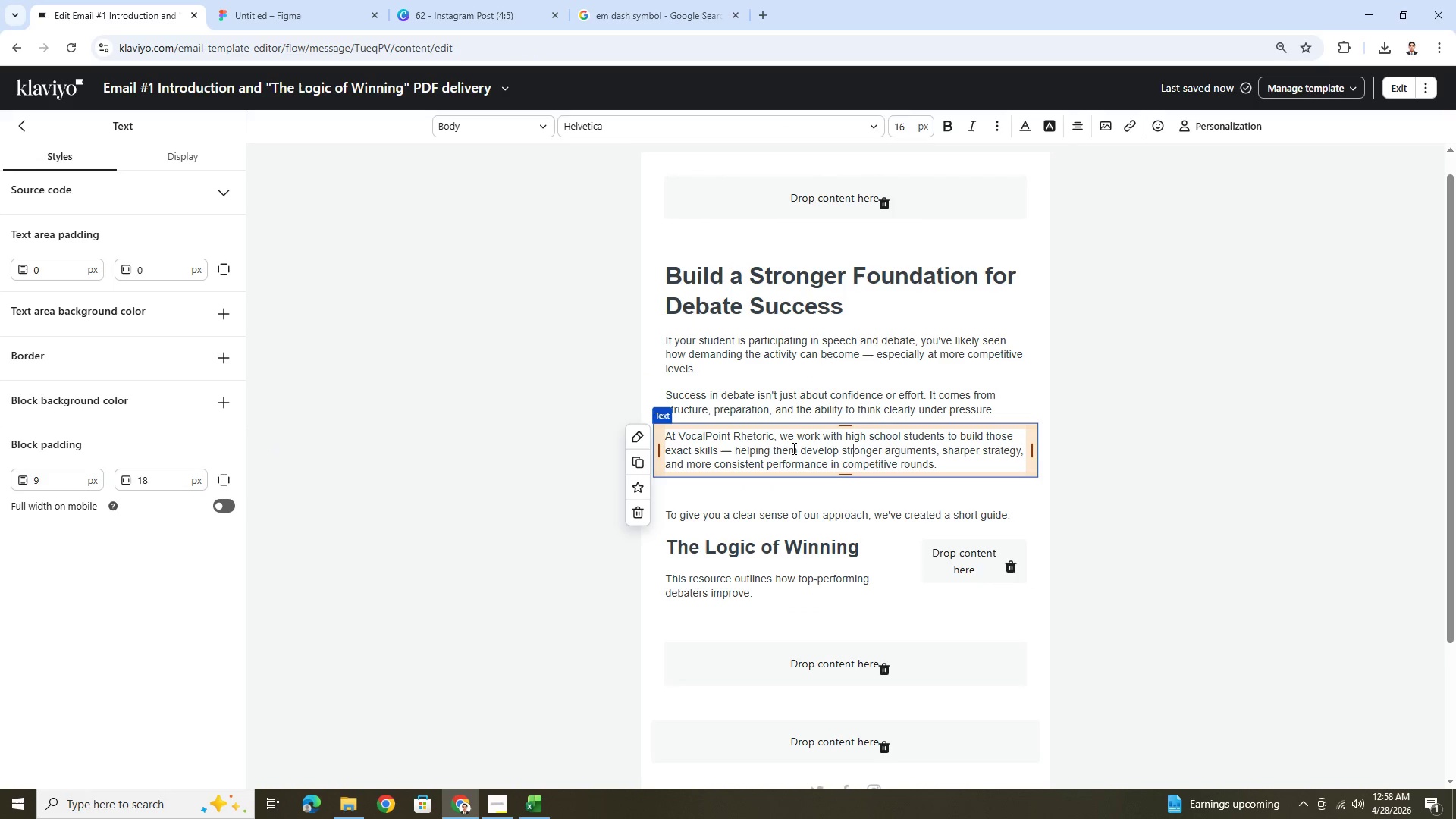 
left_click([506, 802])